 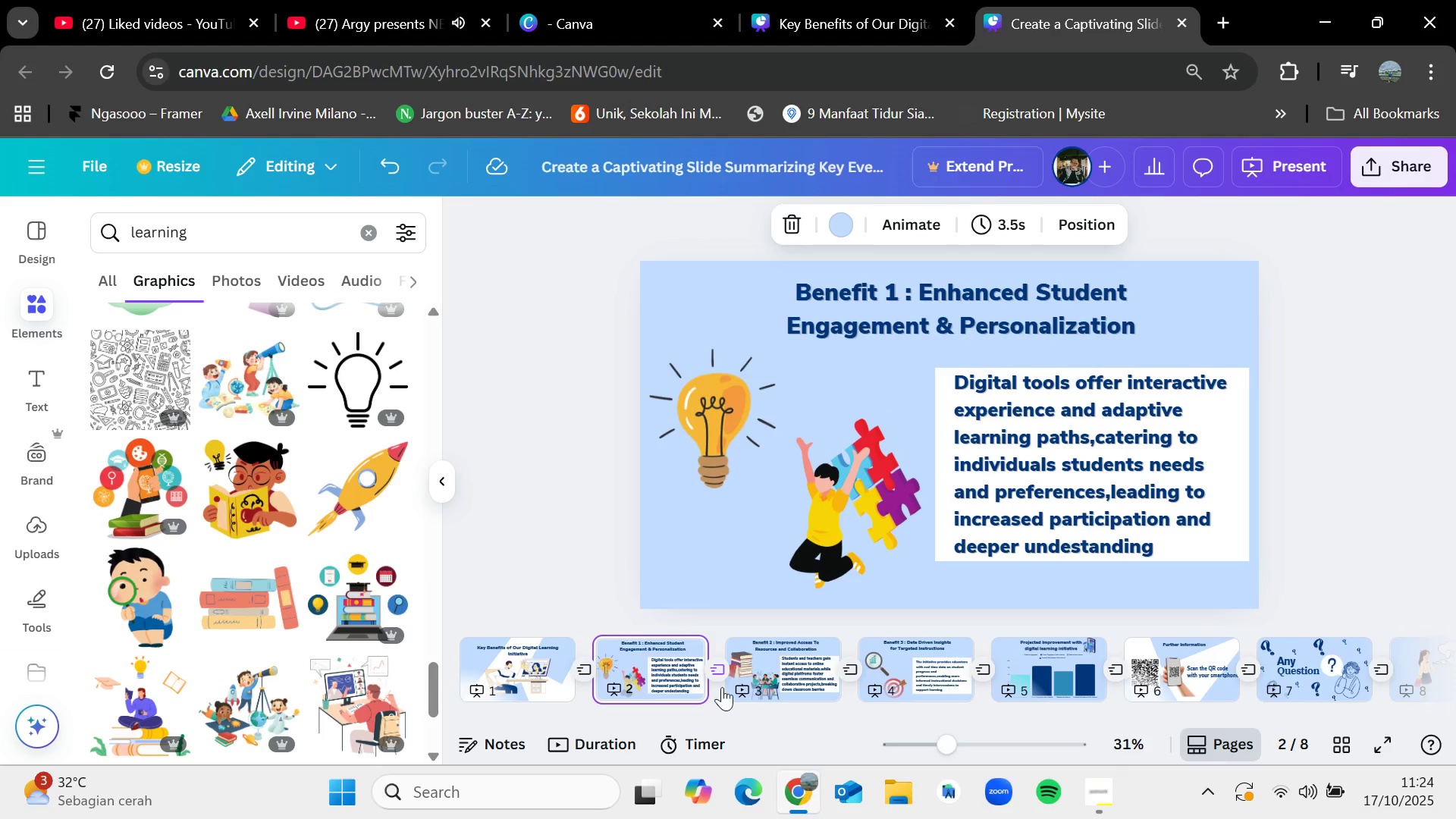 
key(ArrowRight)
 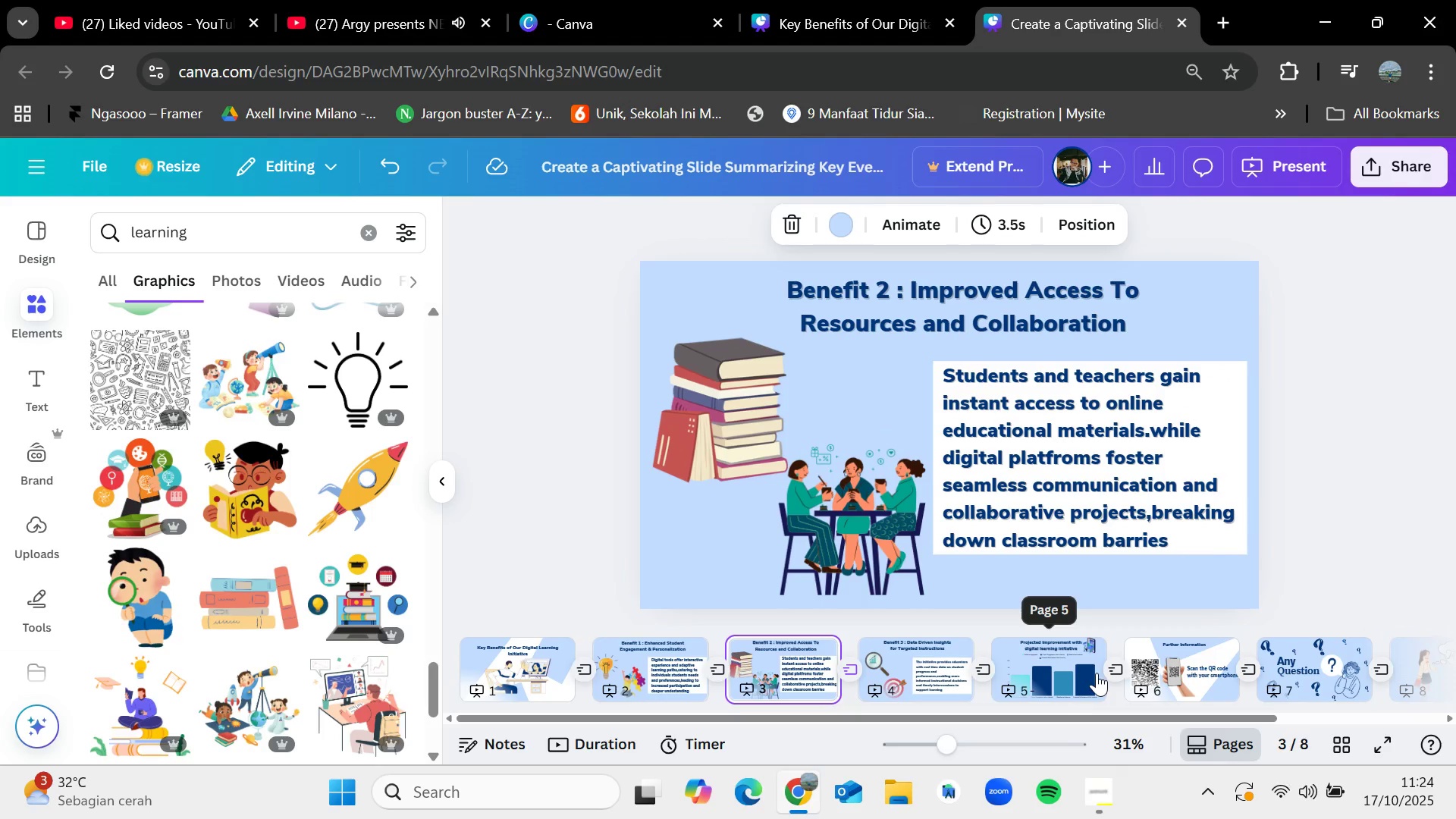 
key(ArrowRight)
 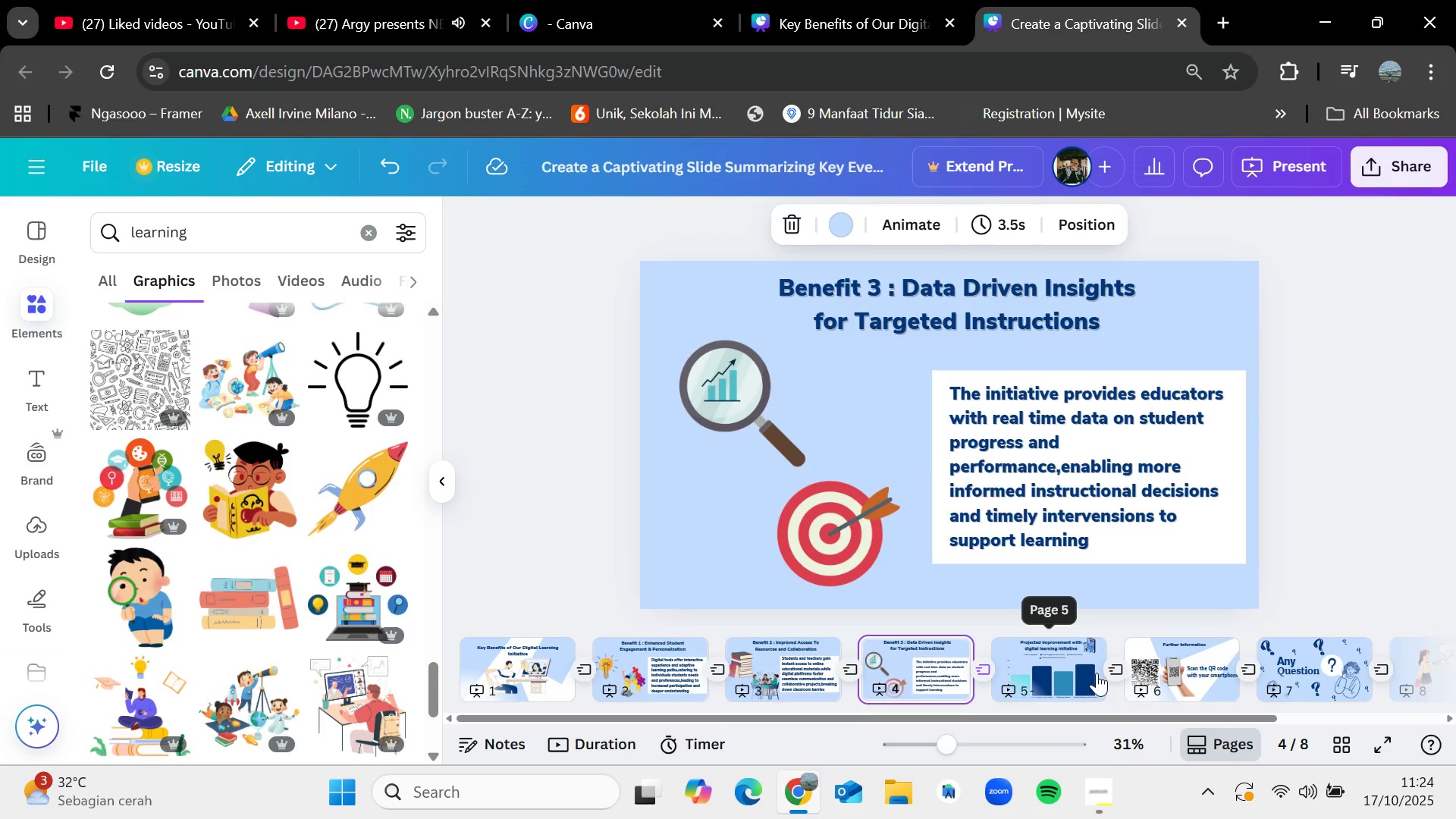 
key(ArrowLeft)
 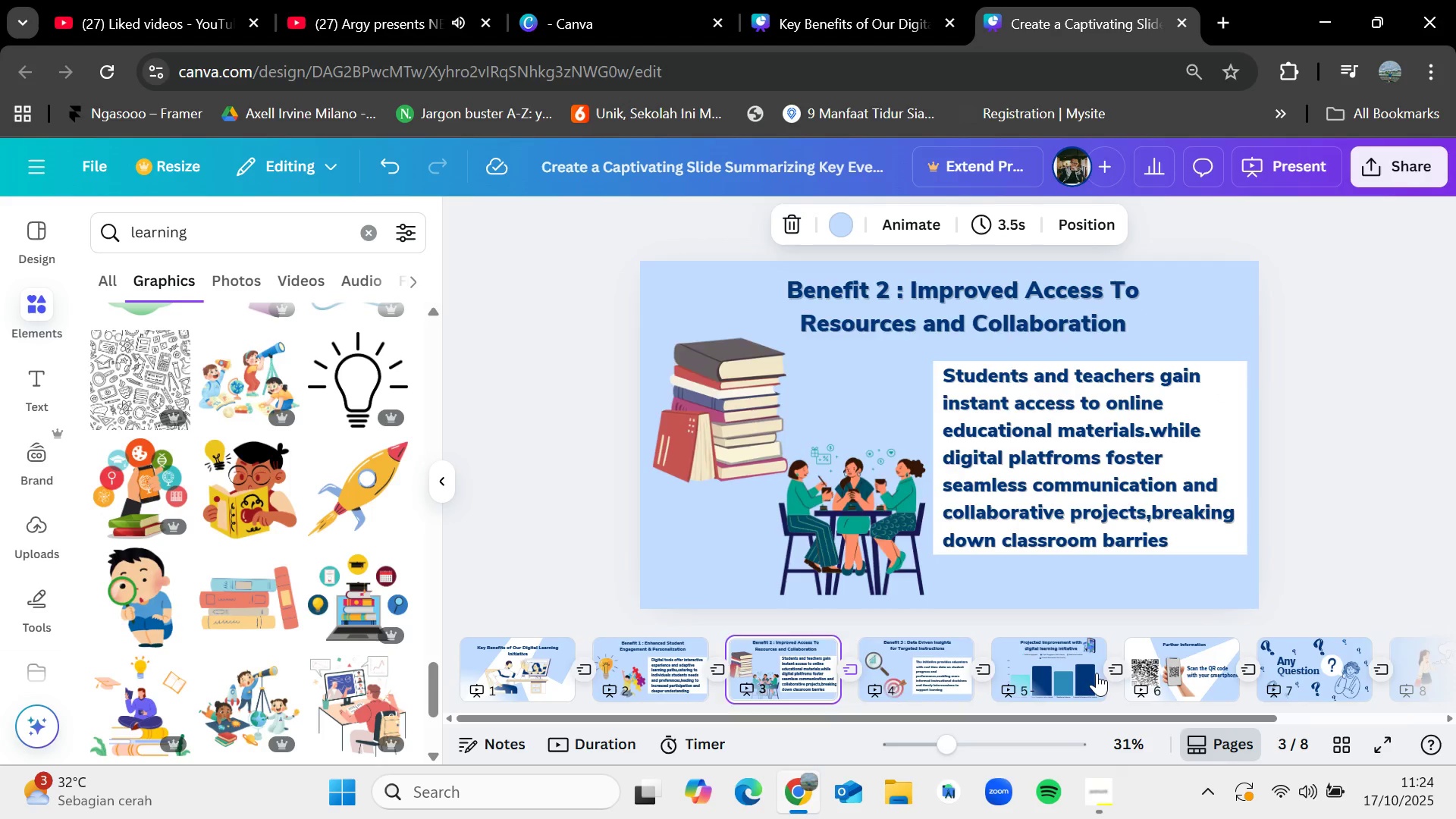 
key(ArrowRight)
 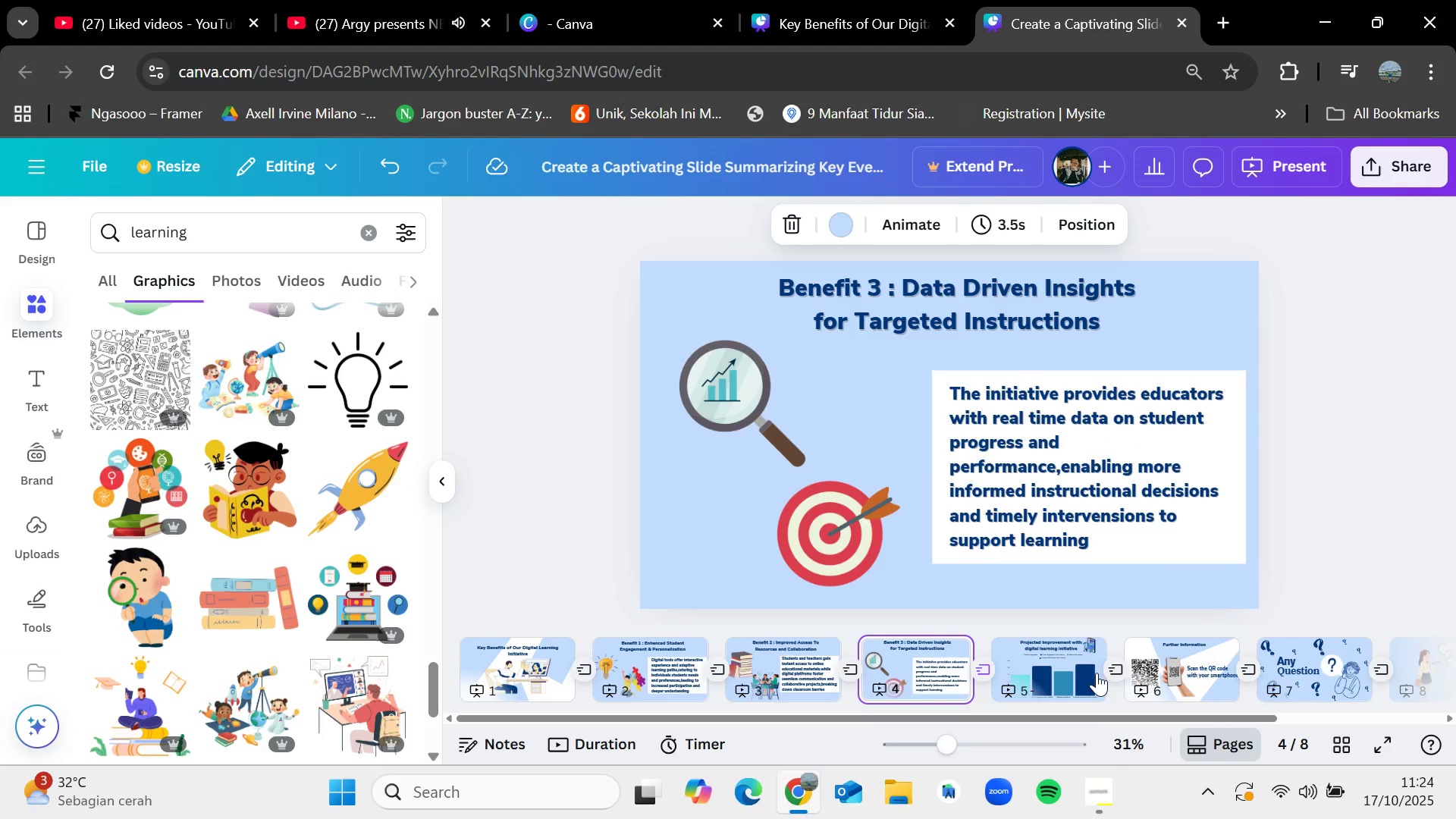 
key(ArrowLeft)
 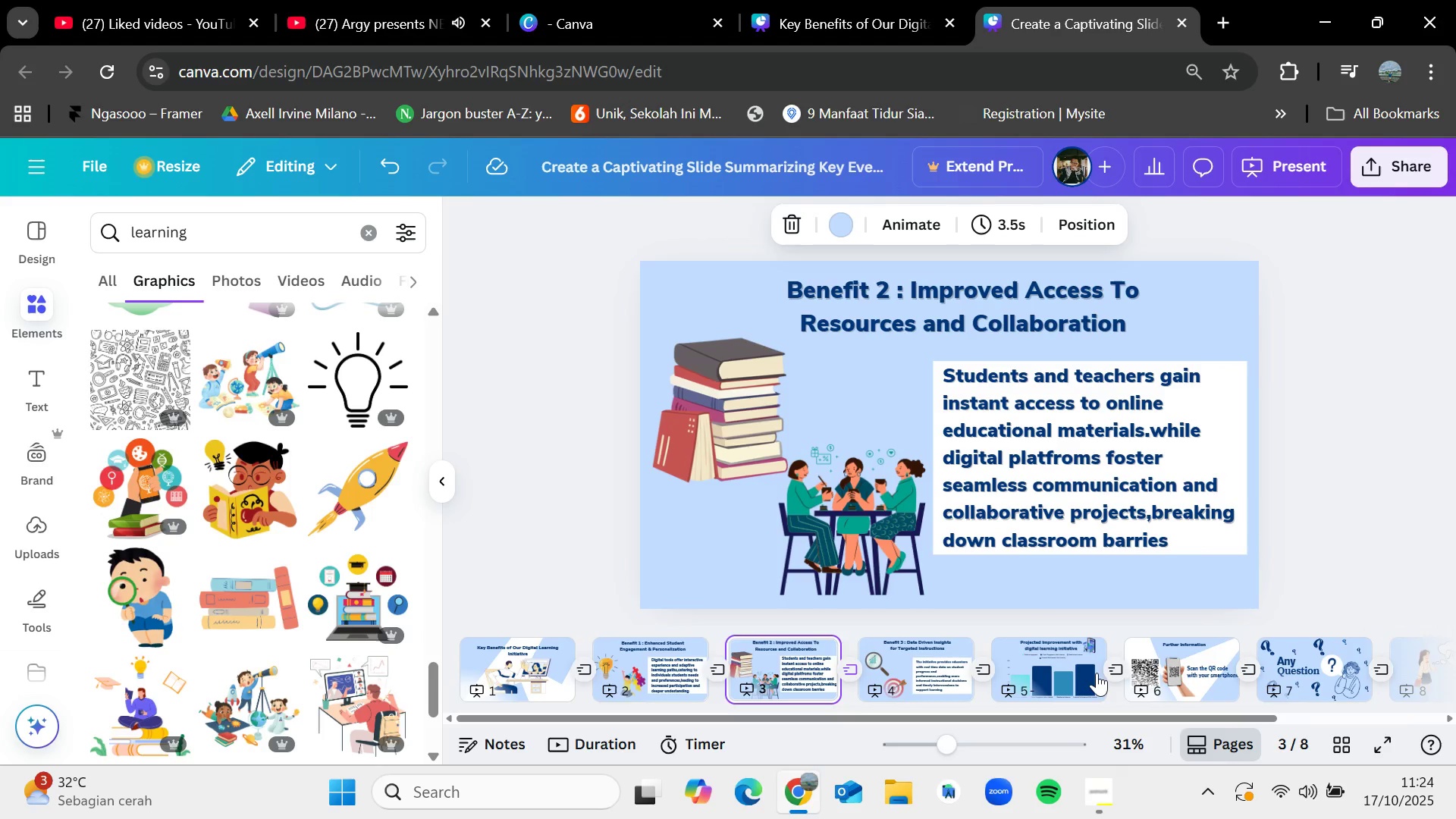 
key(ArrowLeft)
 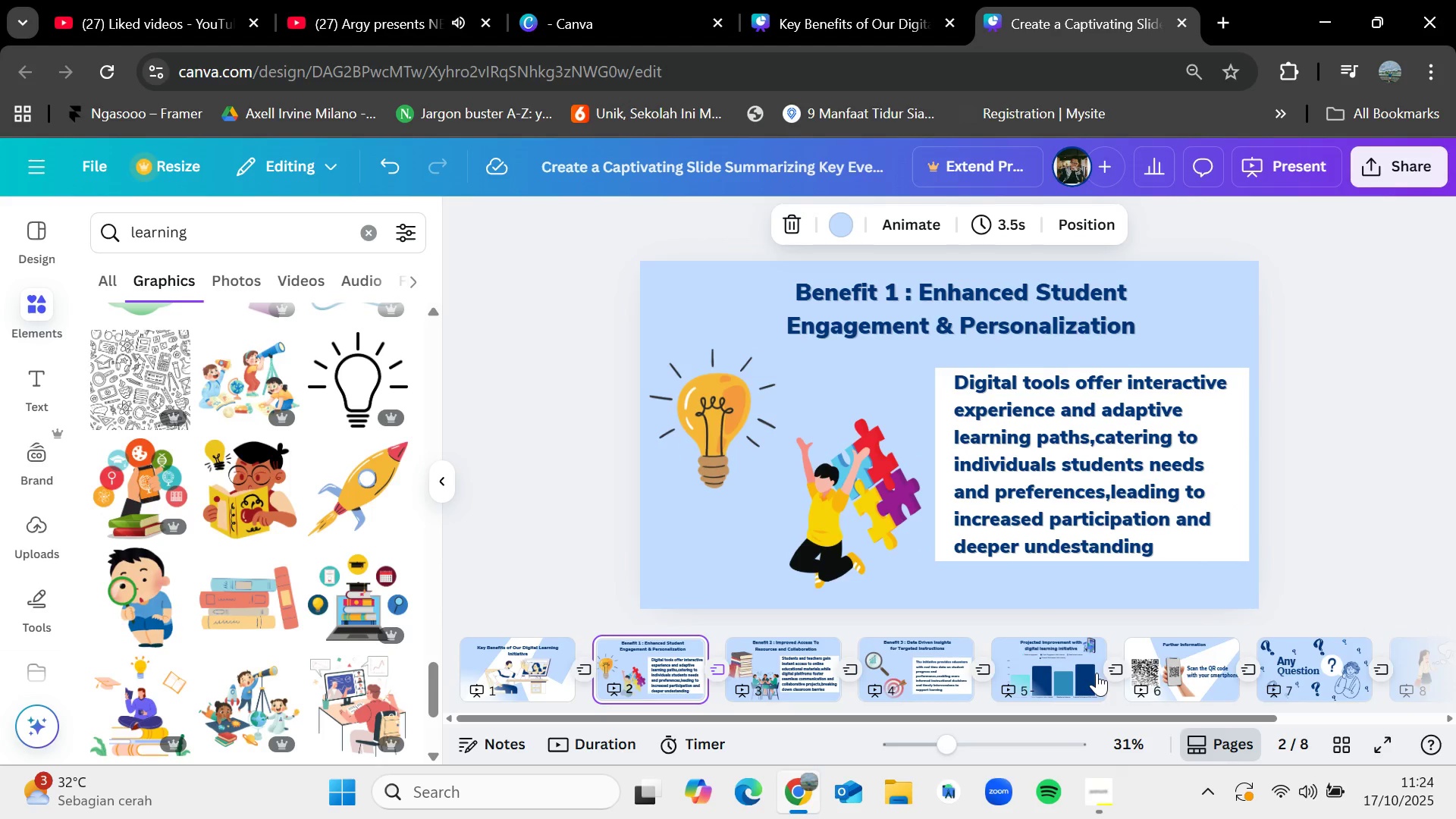 
key(ArrowLeft)
 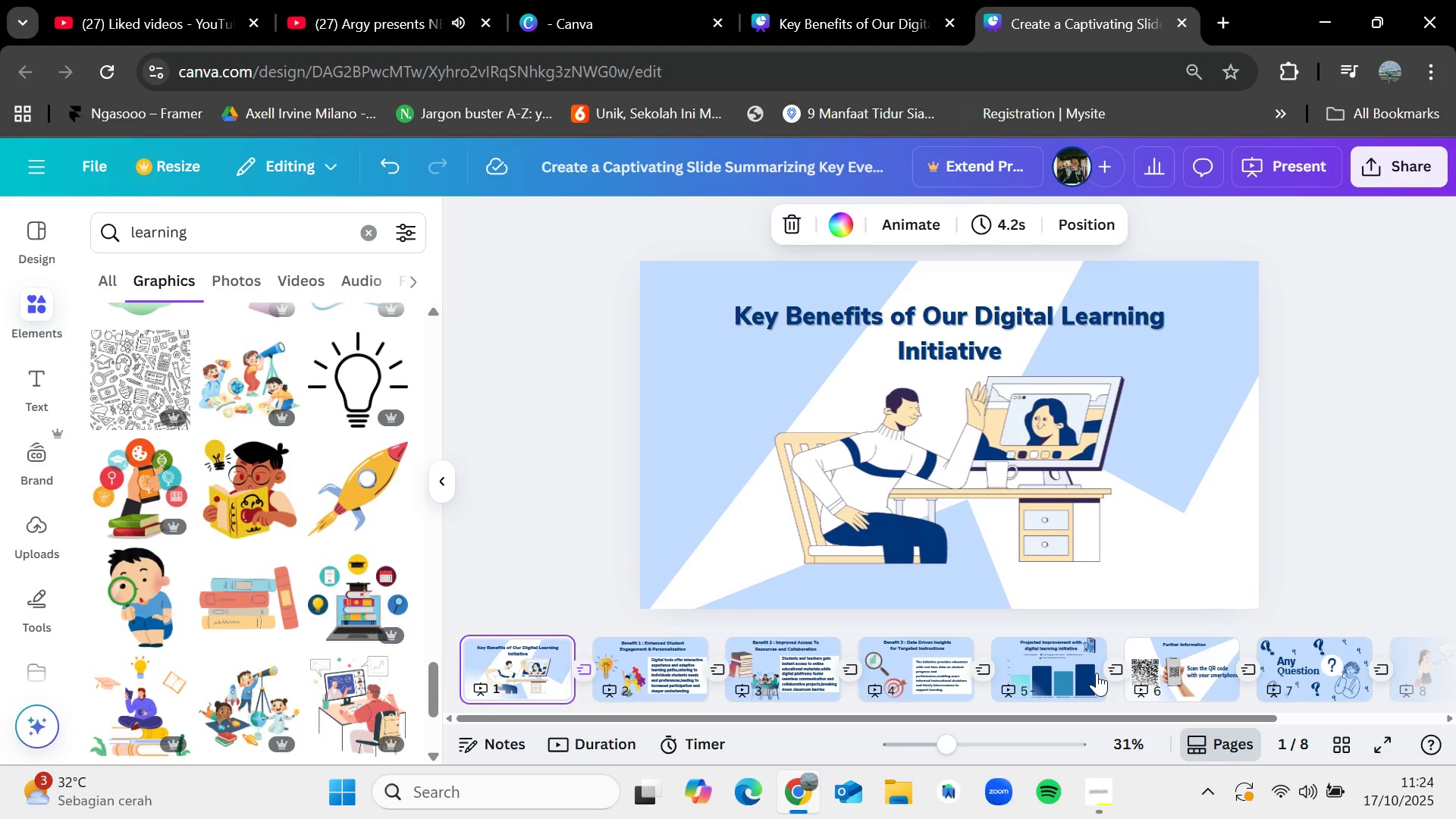 
key(ArrowRight)
 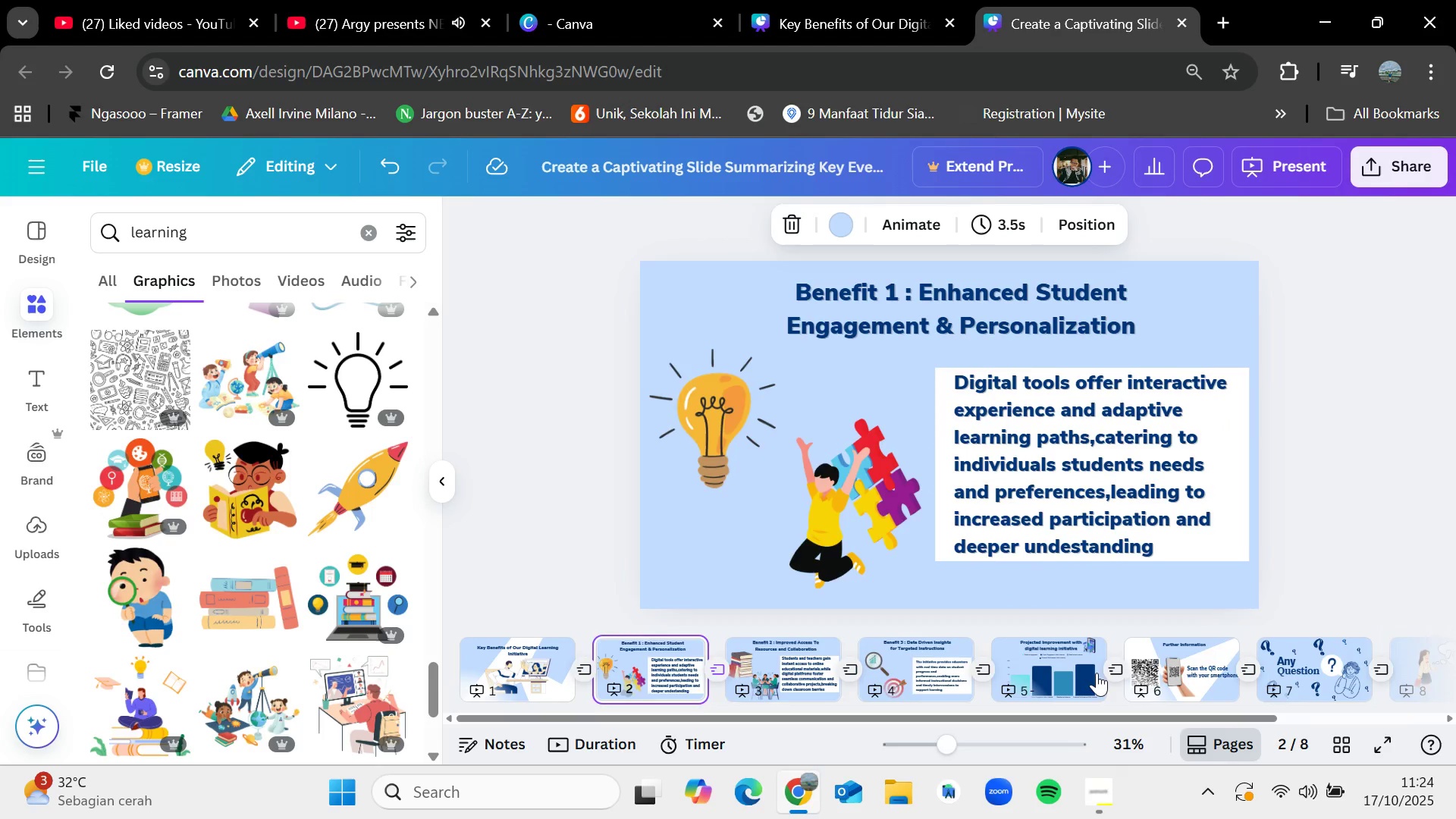 
key(ArrowRight)
 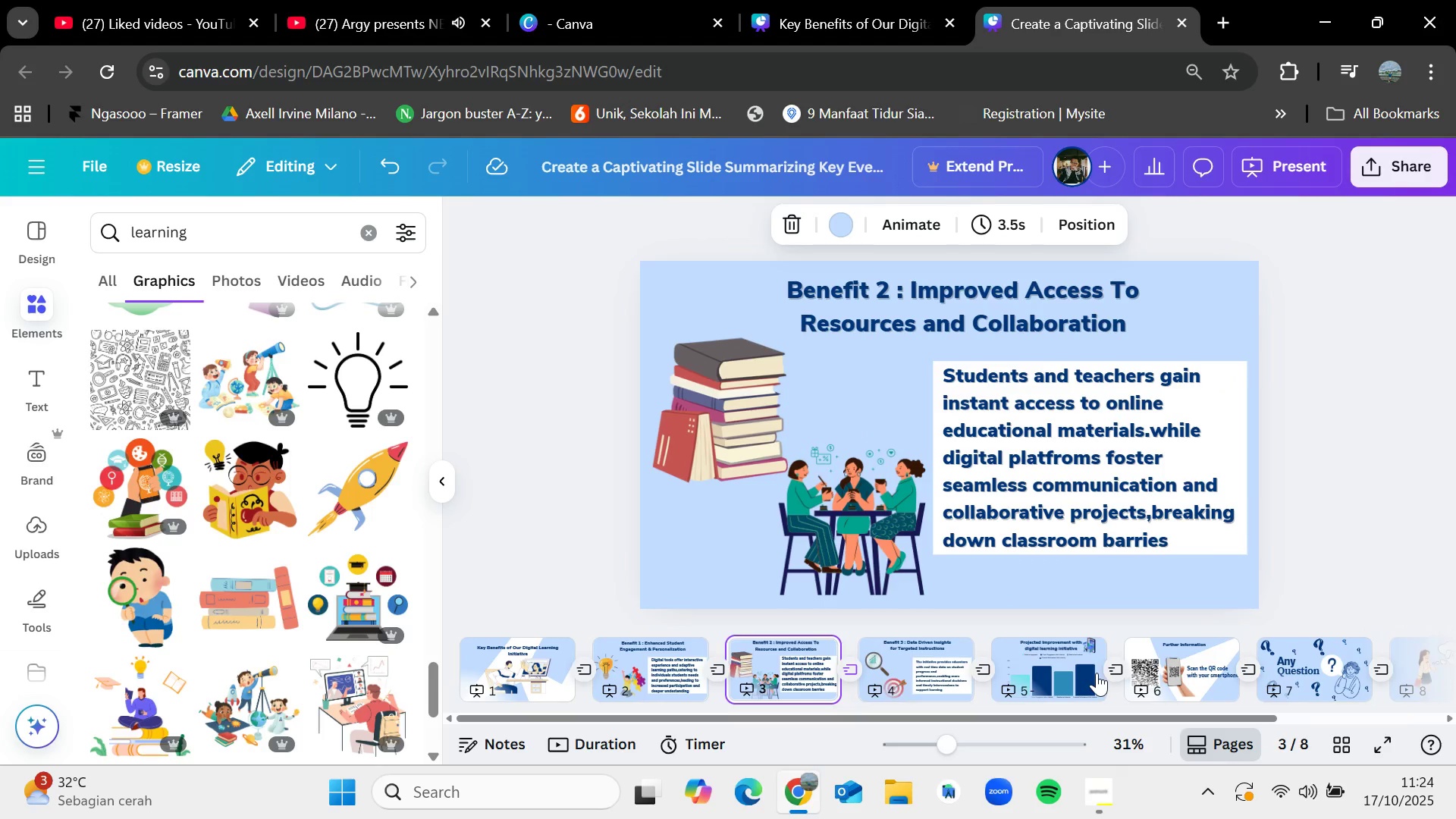 
key(ArrowRight)
 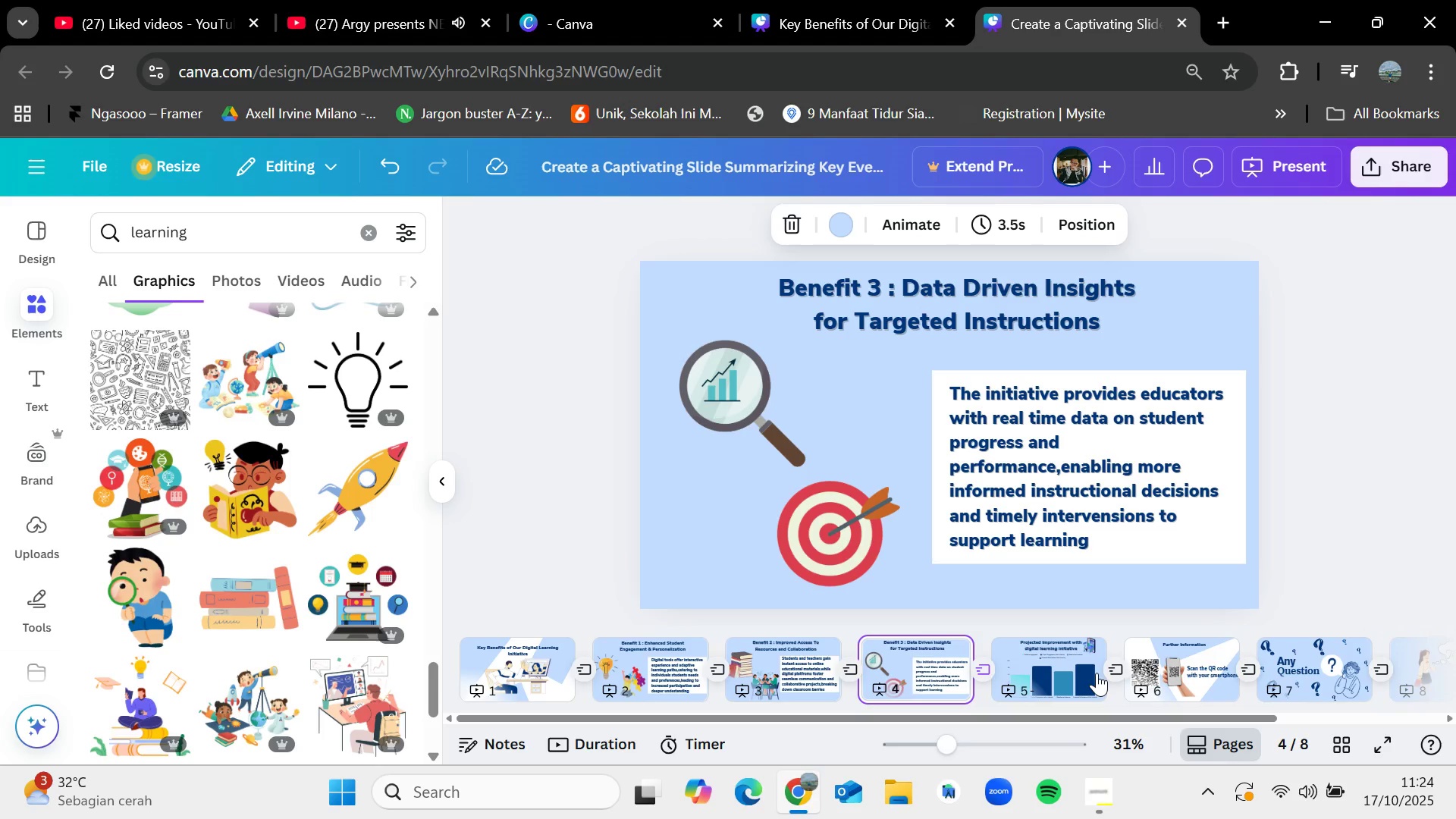 
key(ArrowRight)
 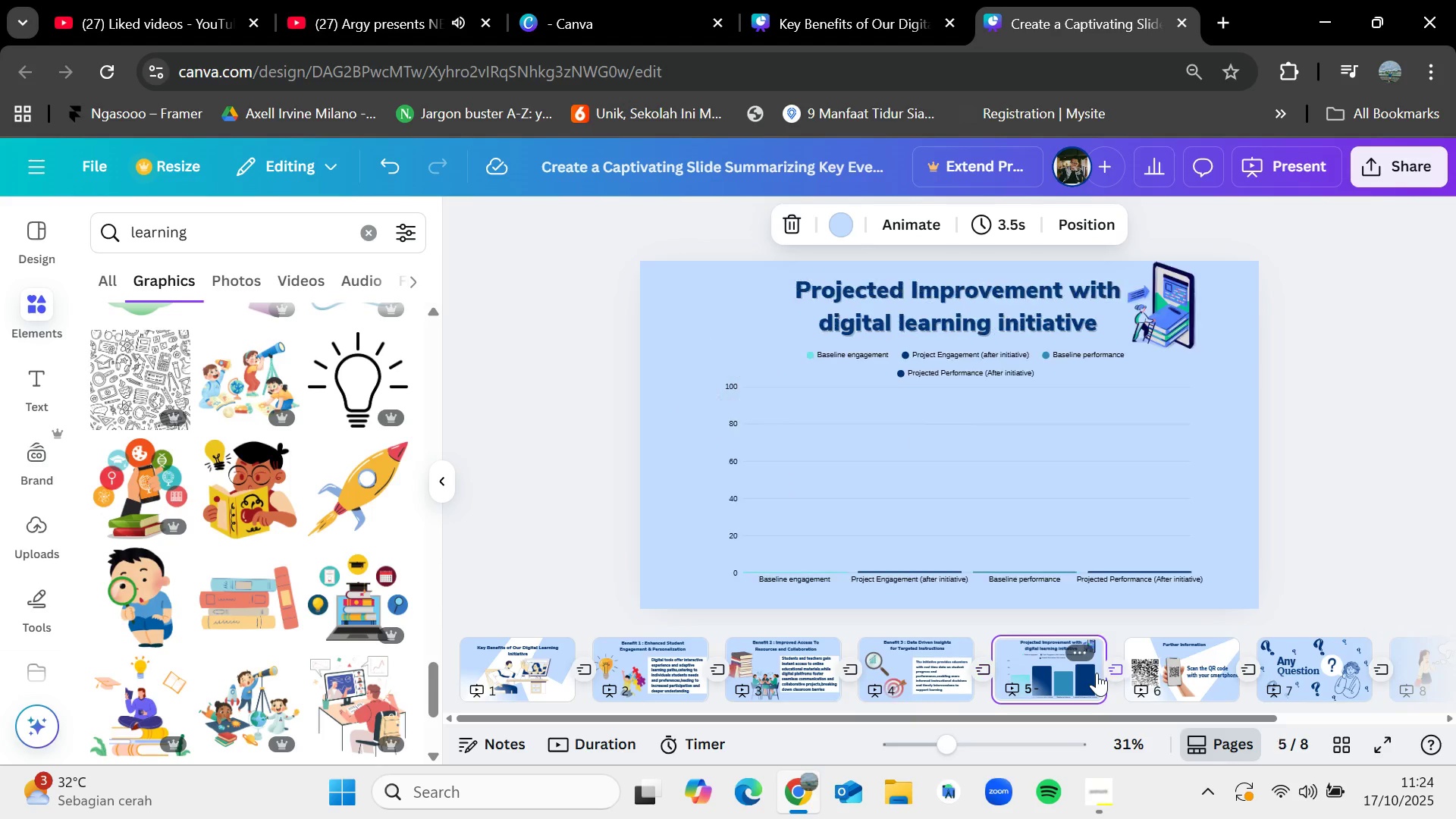 
key(ArrowLeft)
 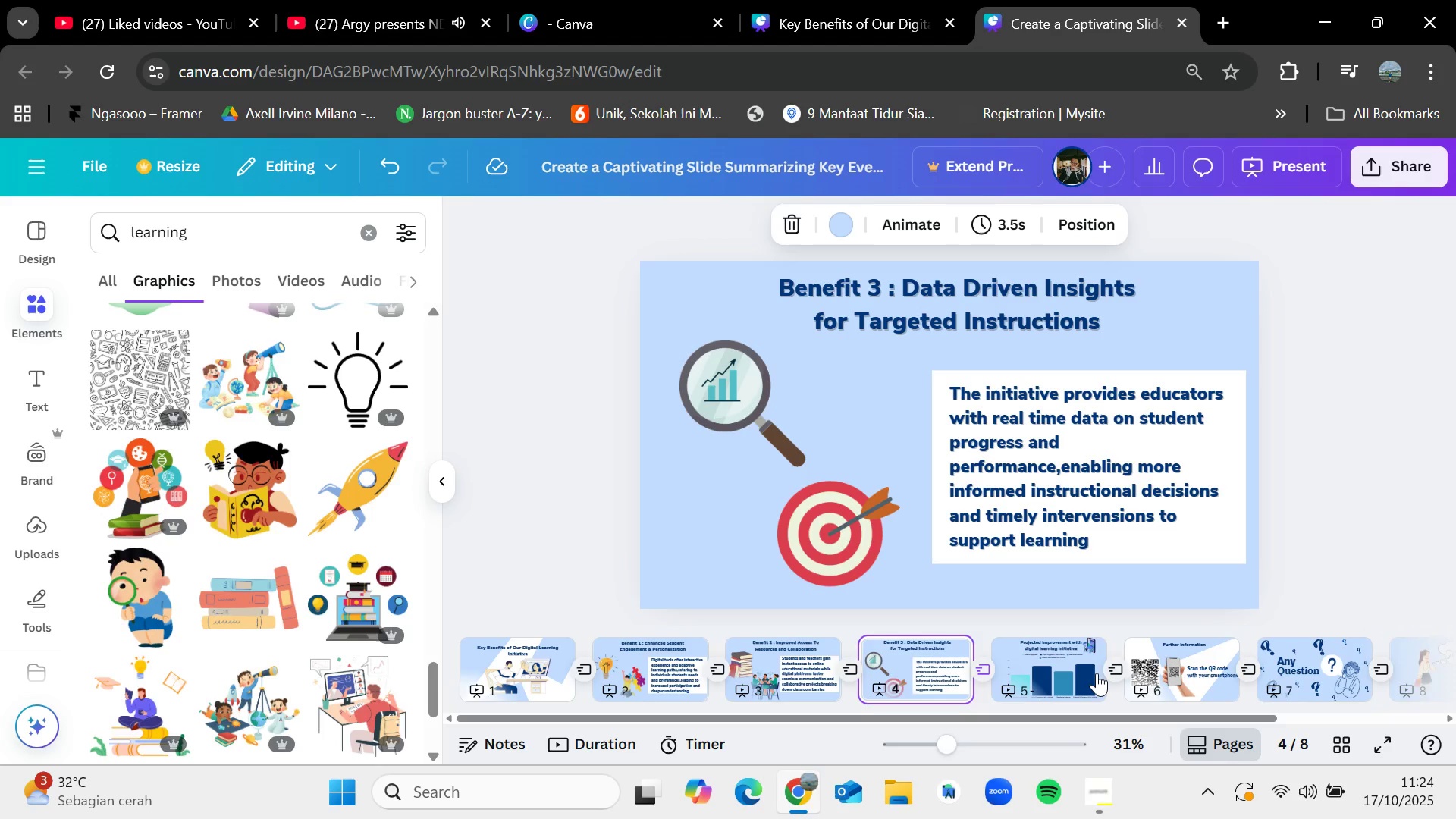 
key(ArrowLeft)
 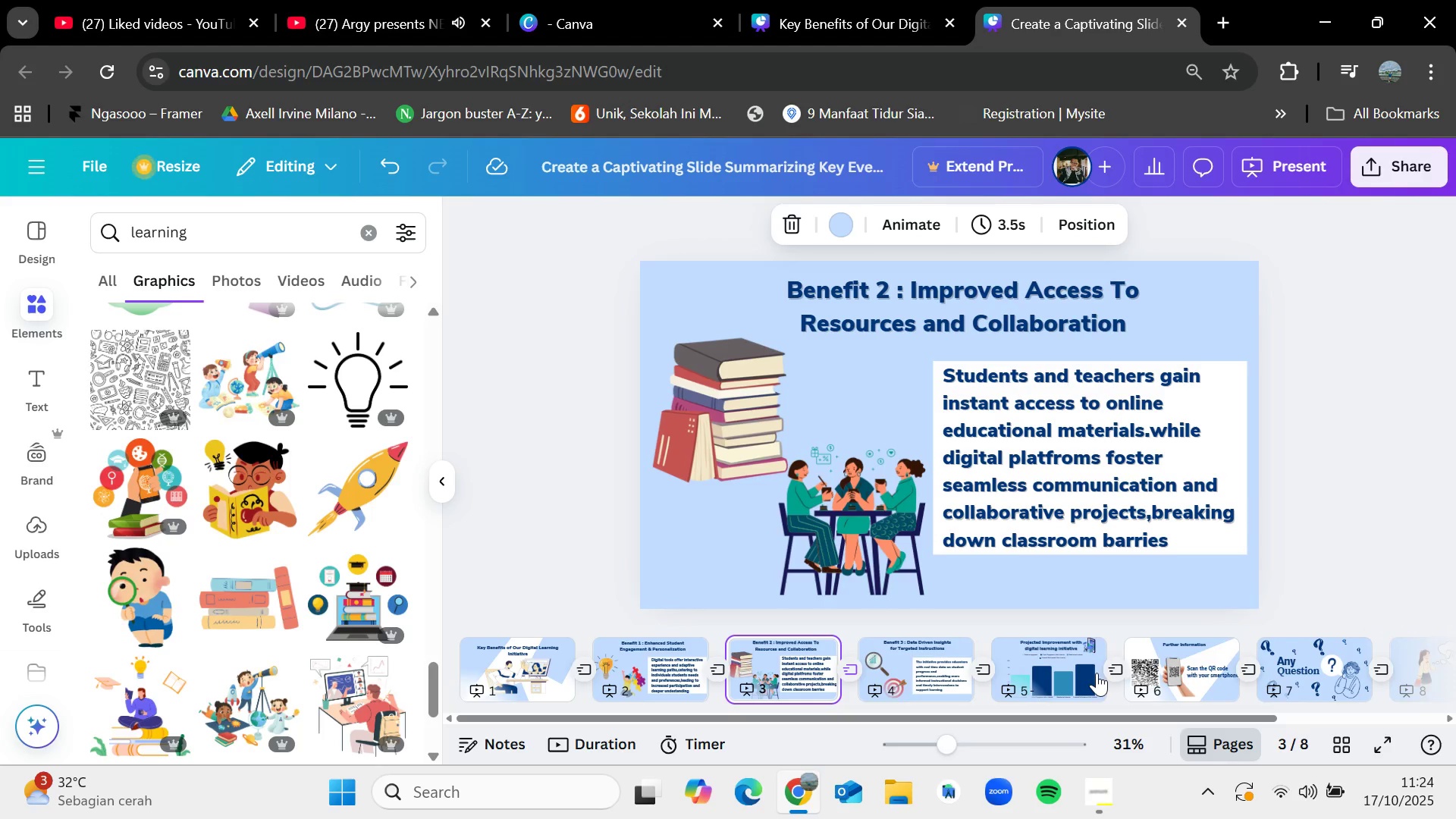 
key(ArrowLeft)
 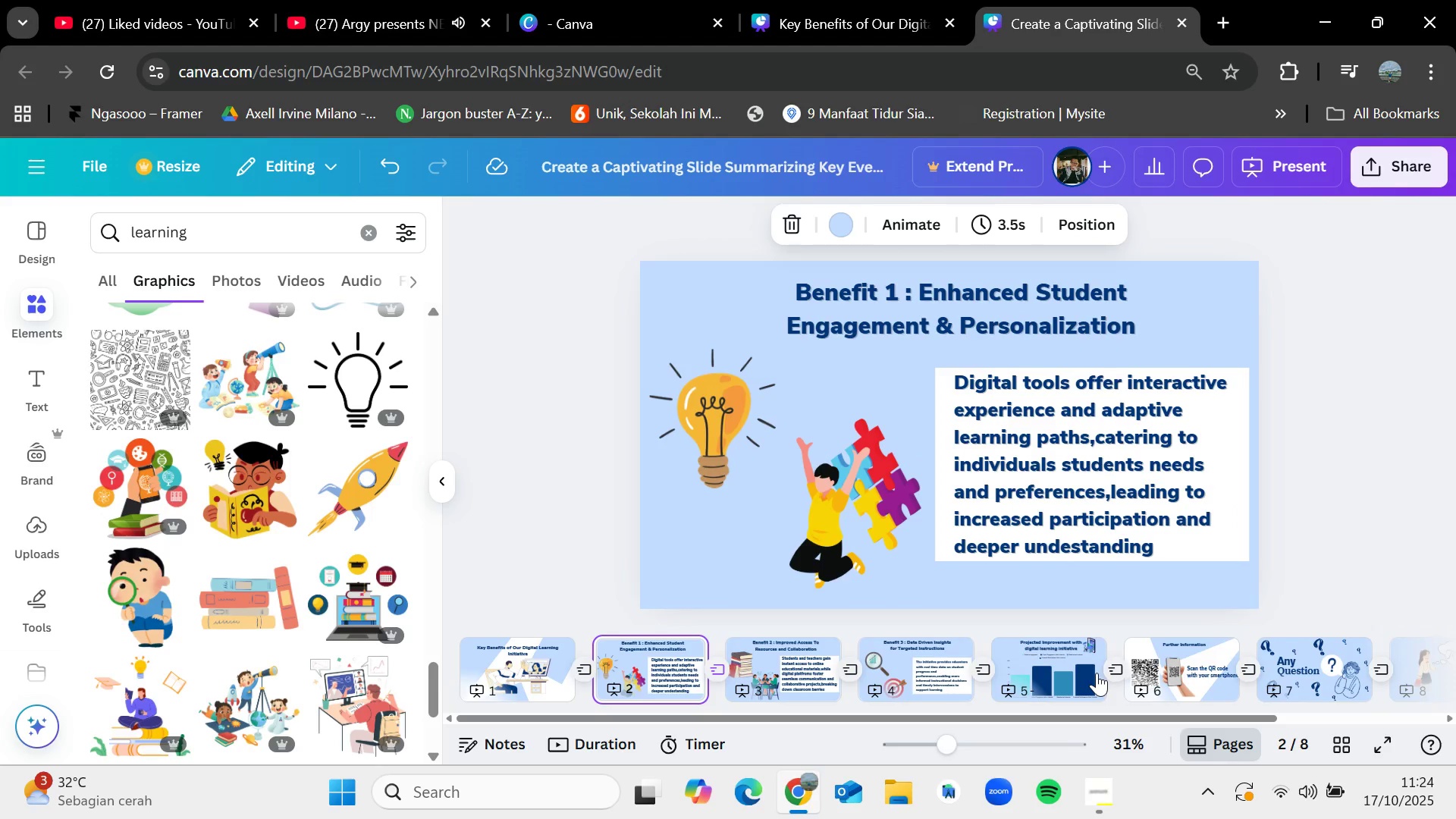 
key(ArrowRight)
 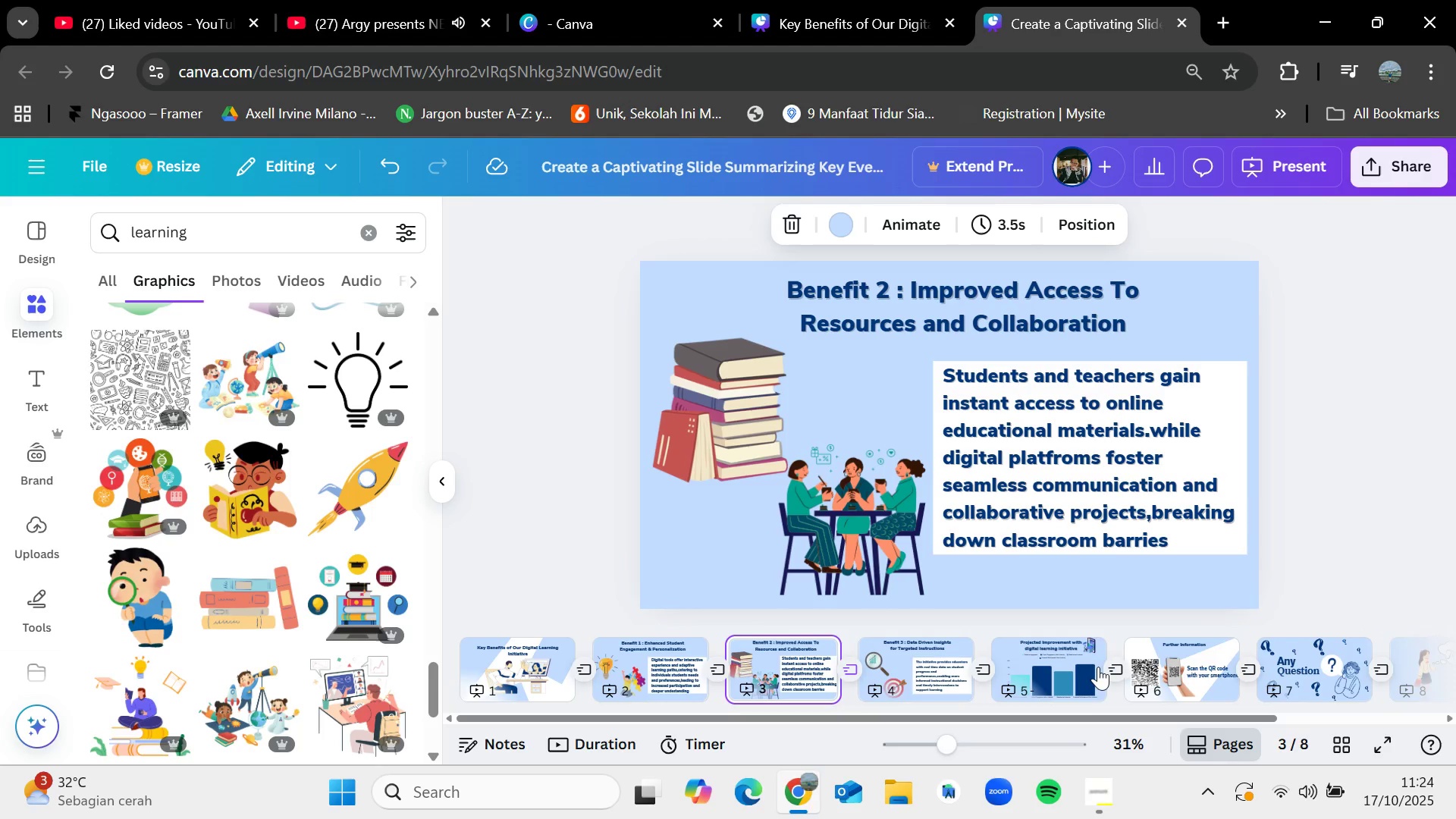 
key(ArrowRight)
 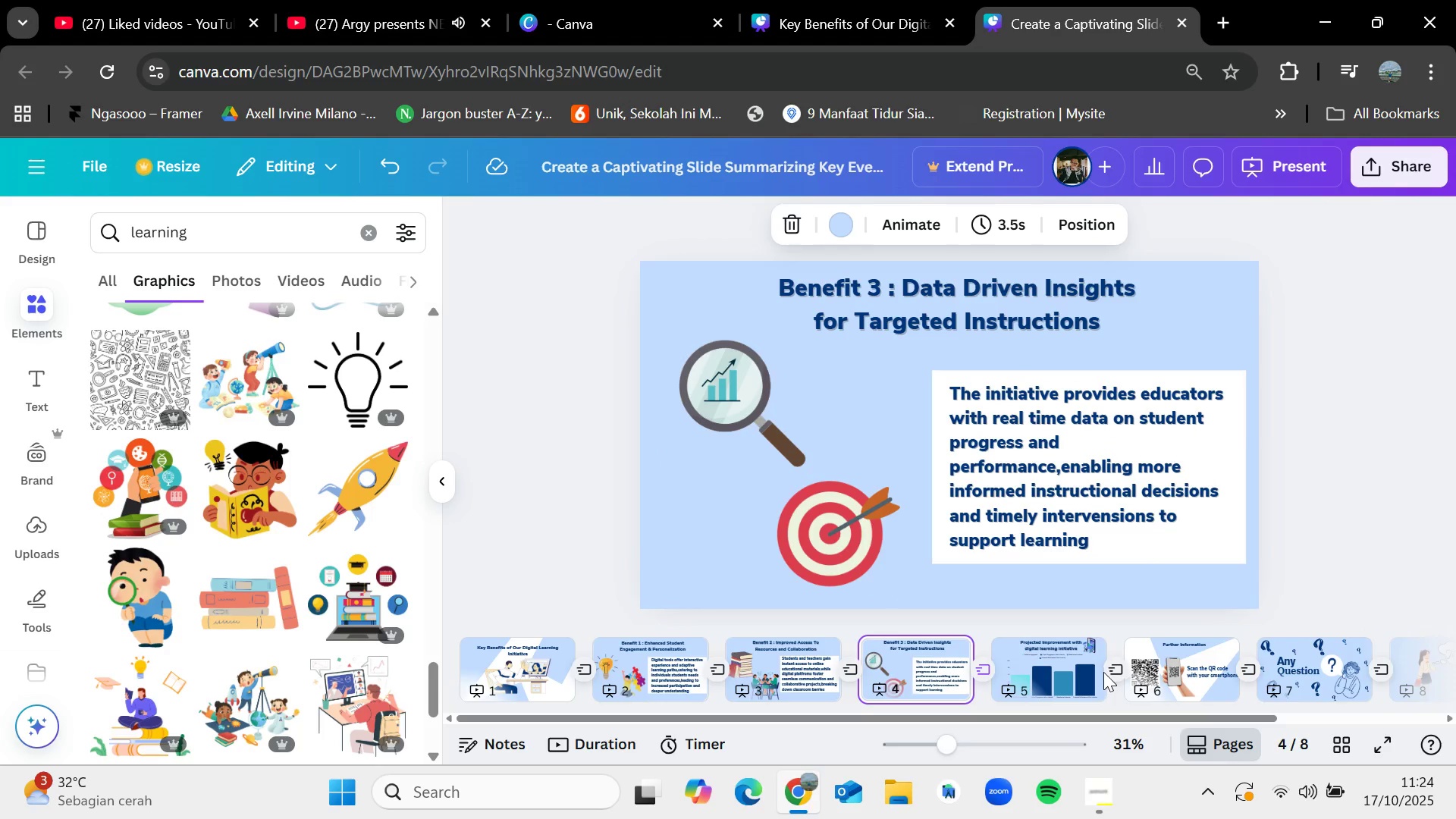 
key(ArrowLeft)
 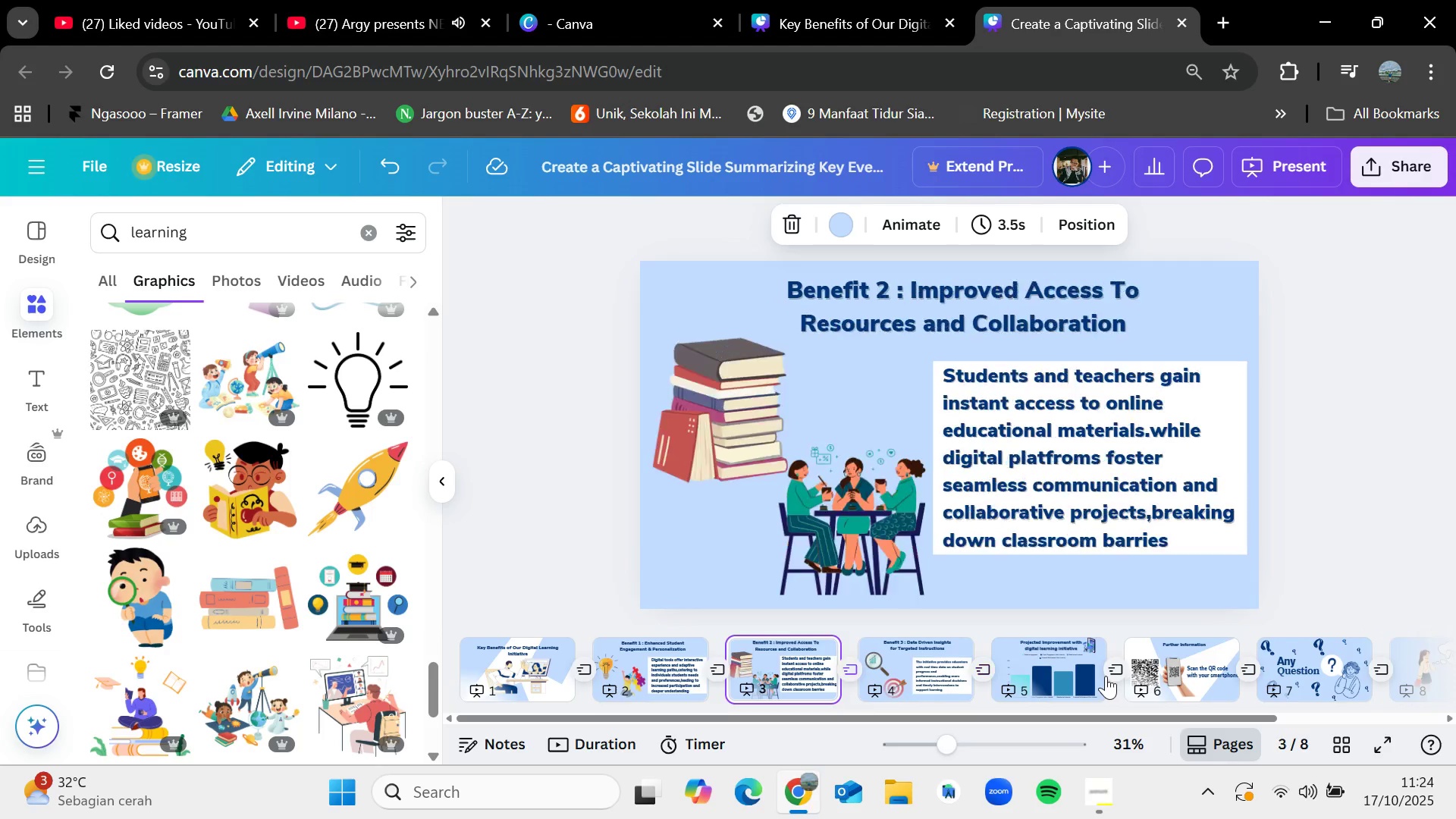 
key(ArrowLeft)
 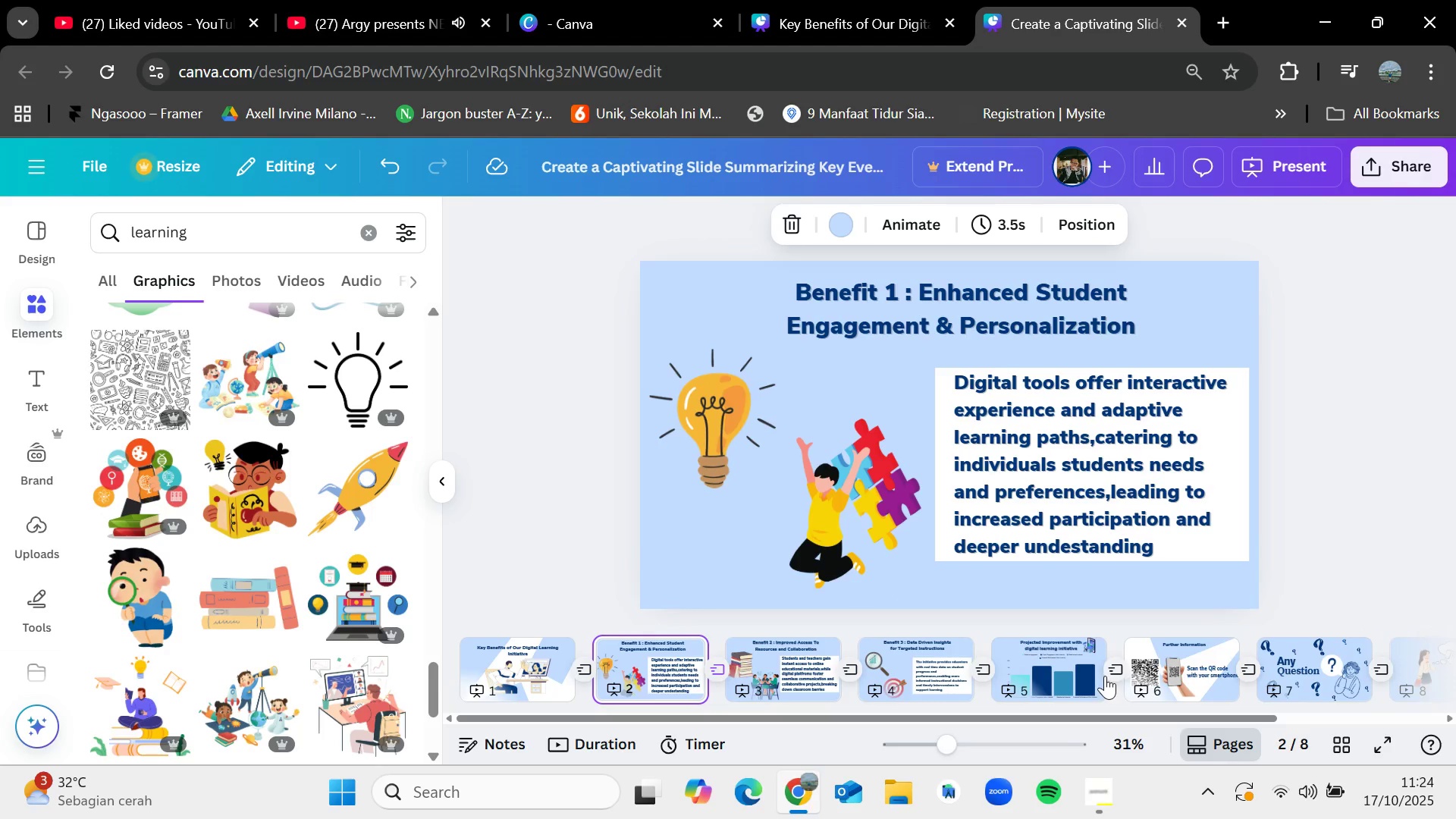 
key(ArrowRight)
 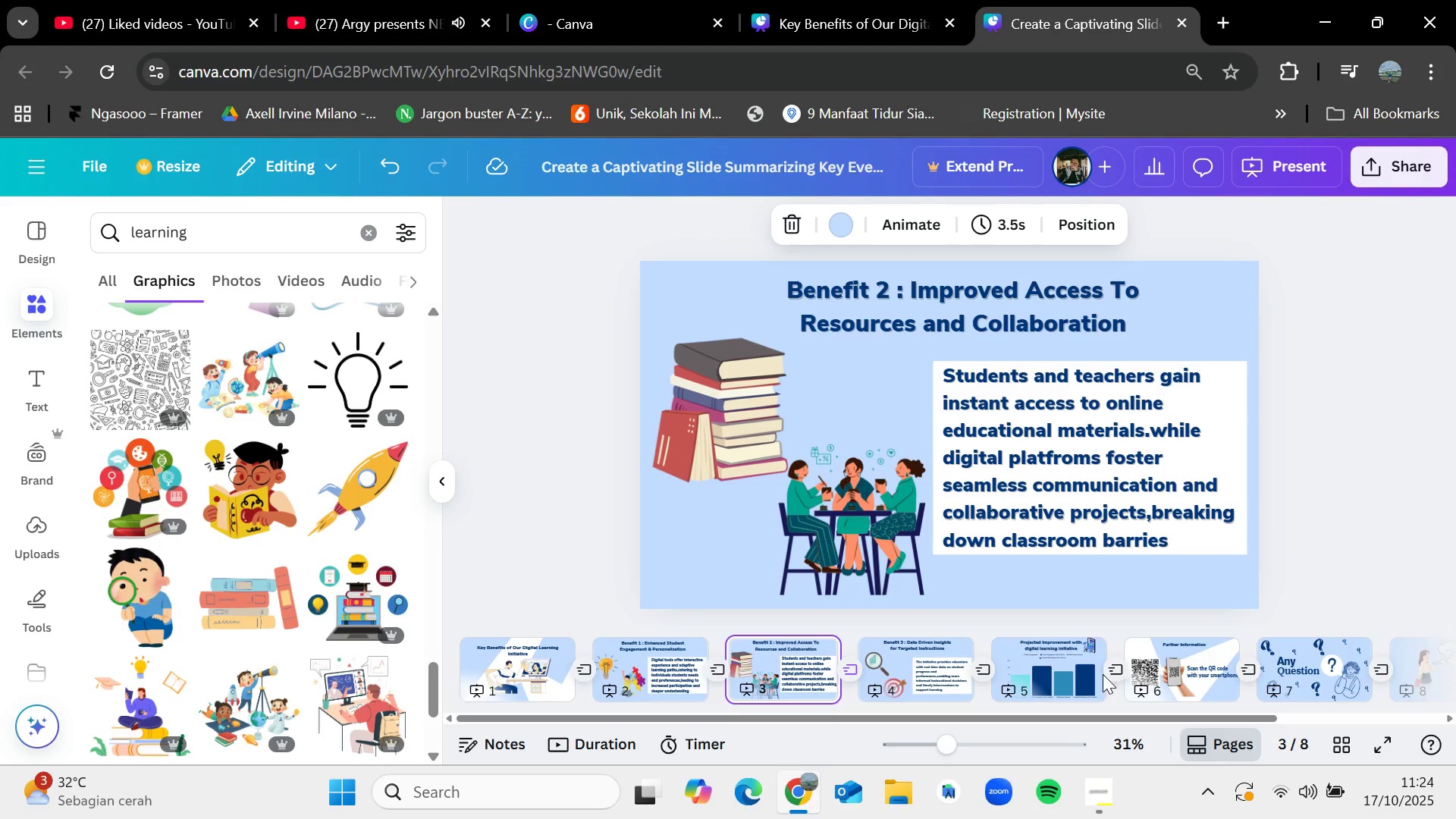 
key(ArrowRight)
 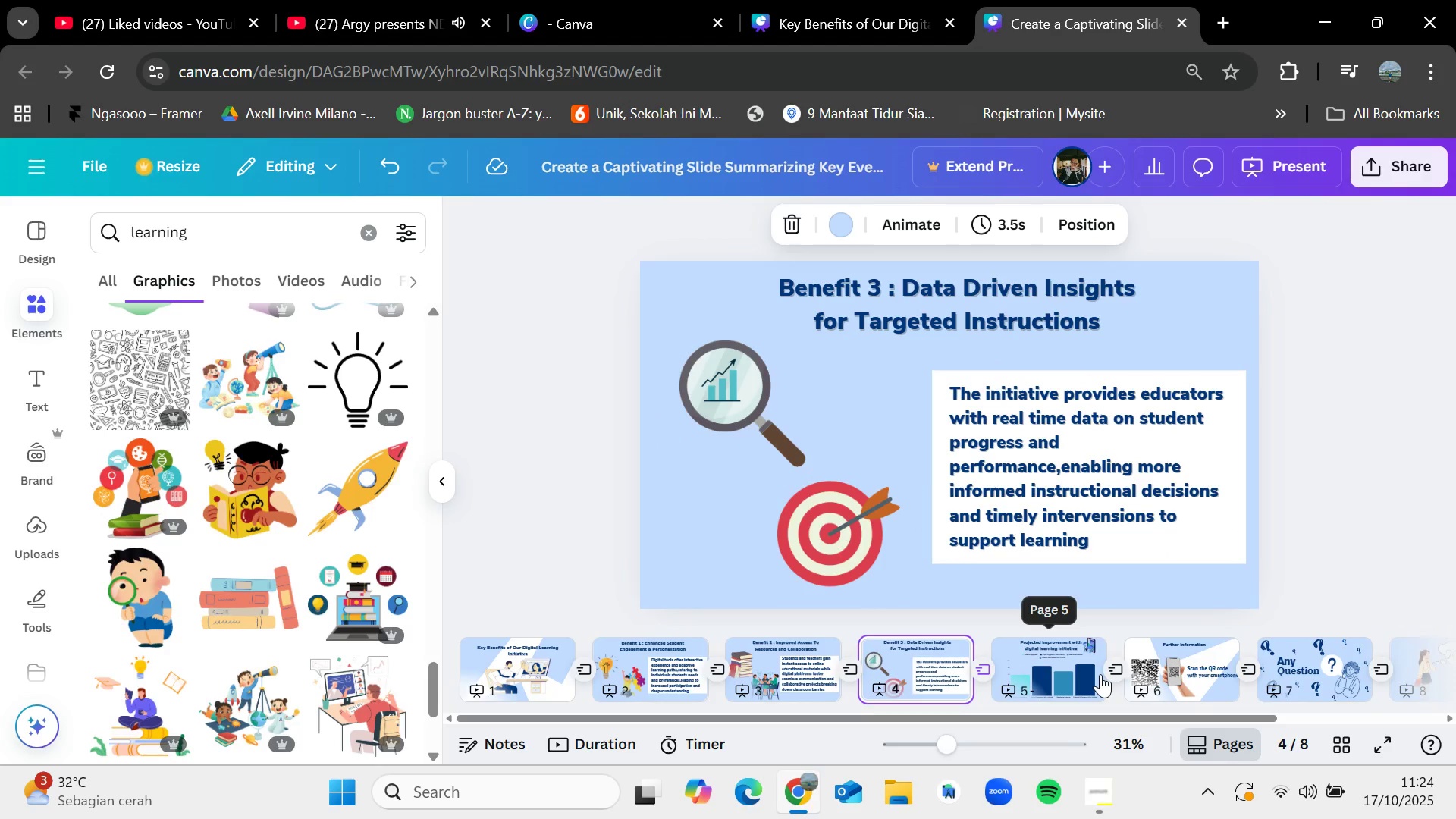 
key(ArrowRight)
 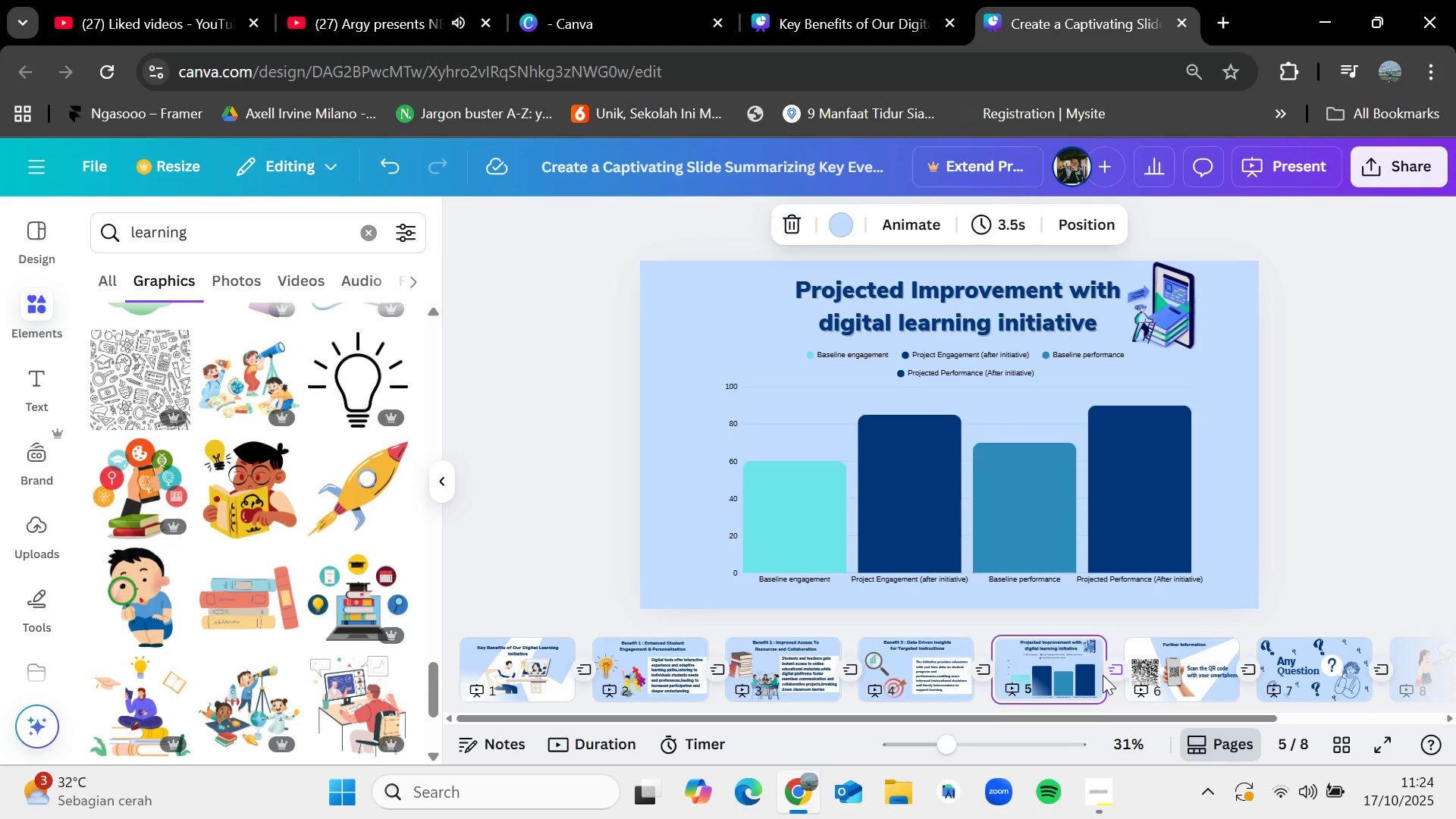 
key(ArrowRight)
 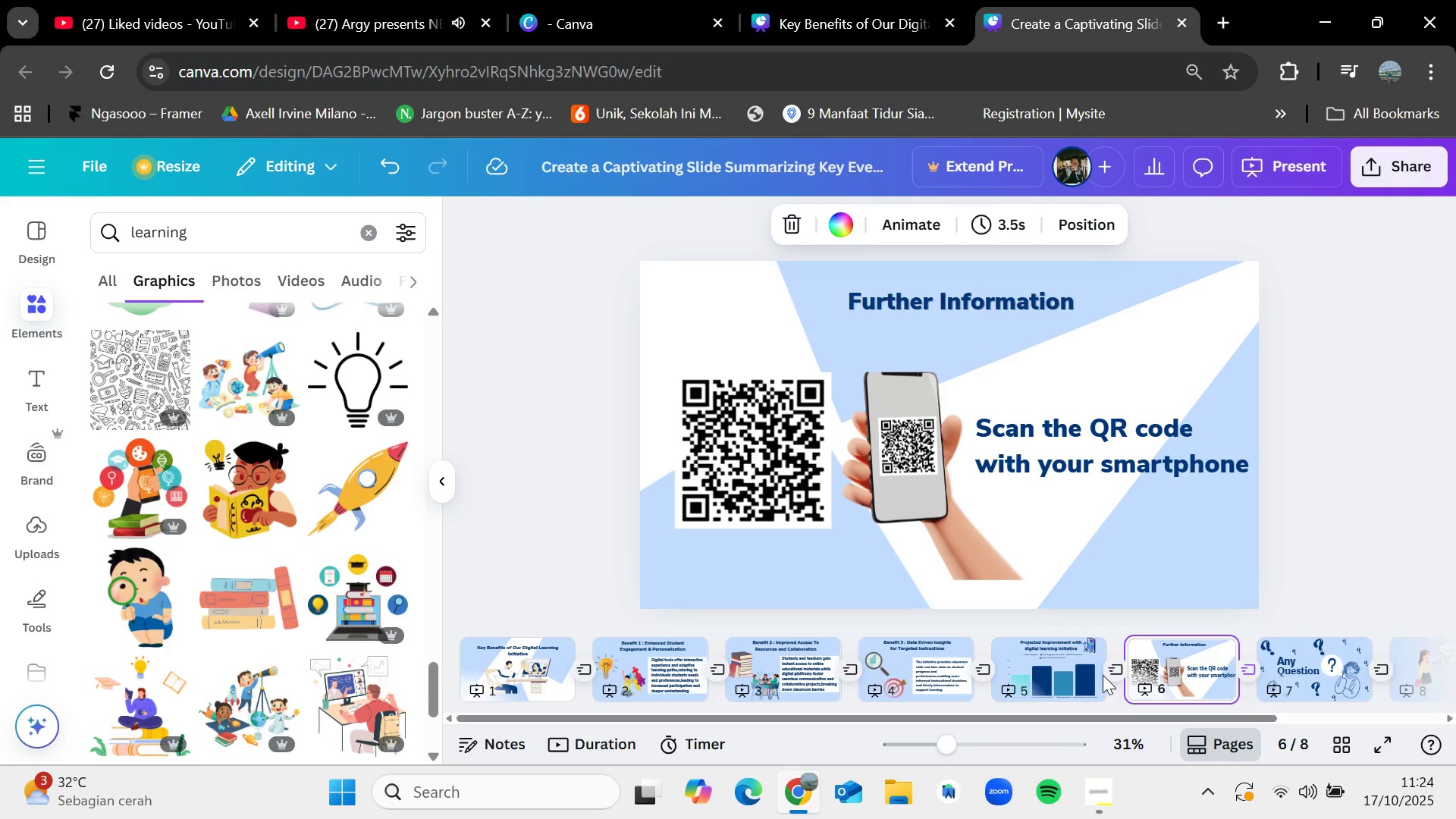 
key(ArrowLeft)
 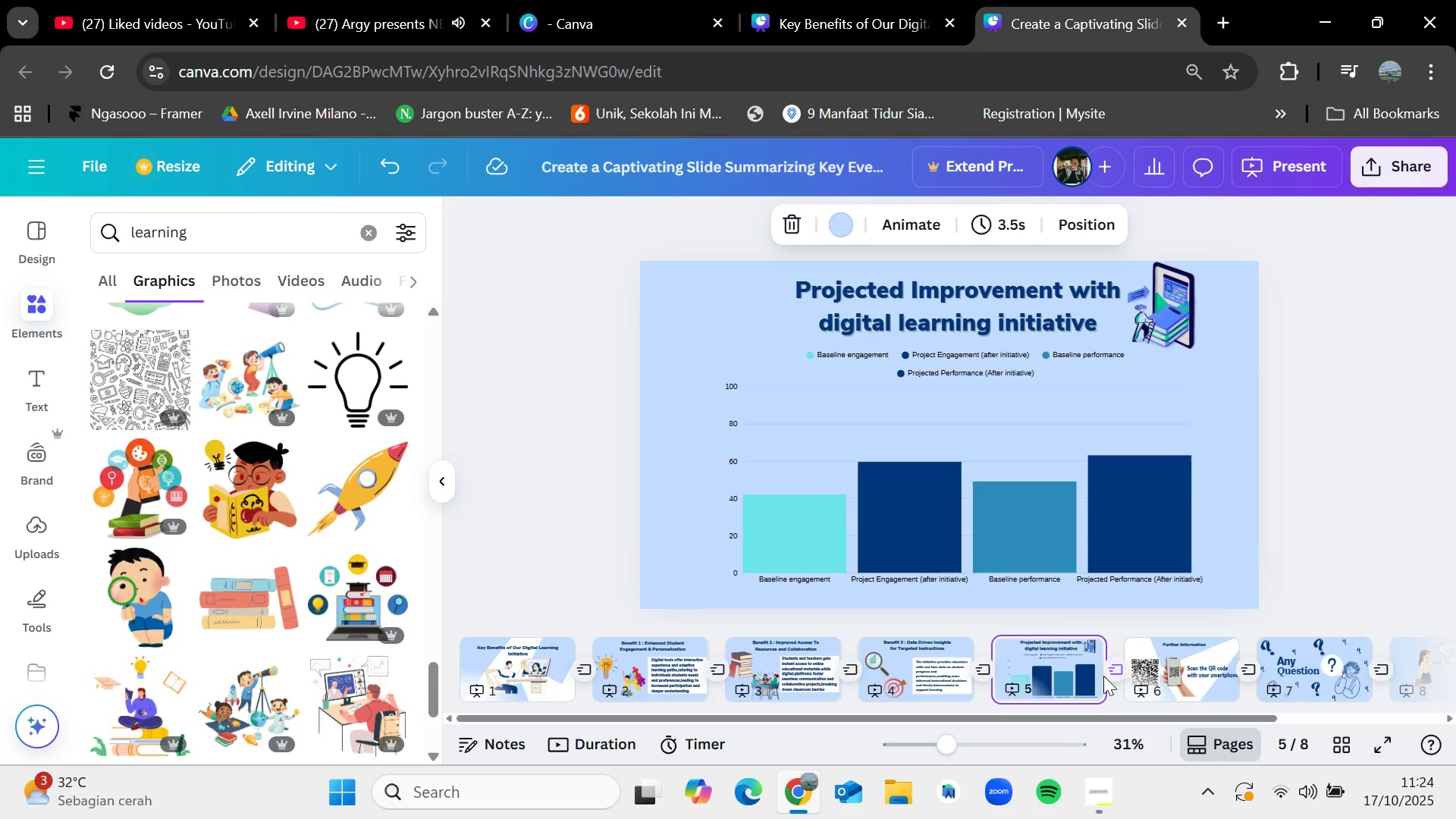 
key(ArrowLeft)
 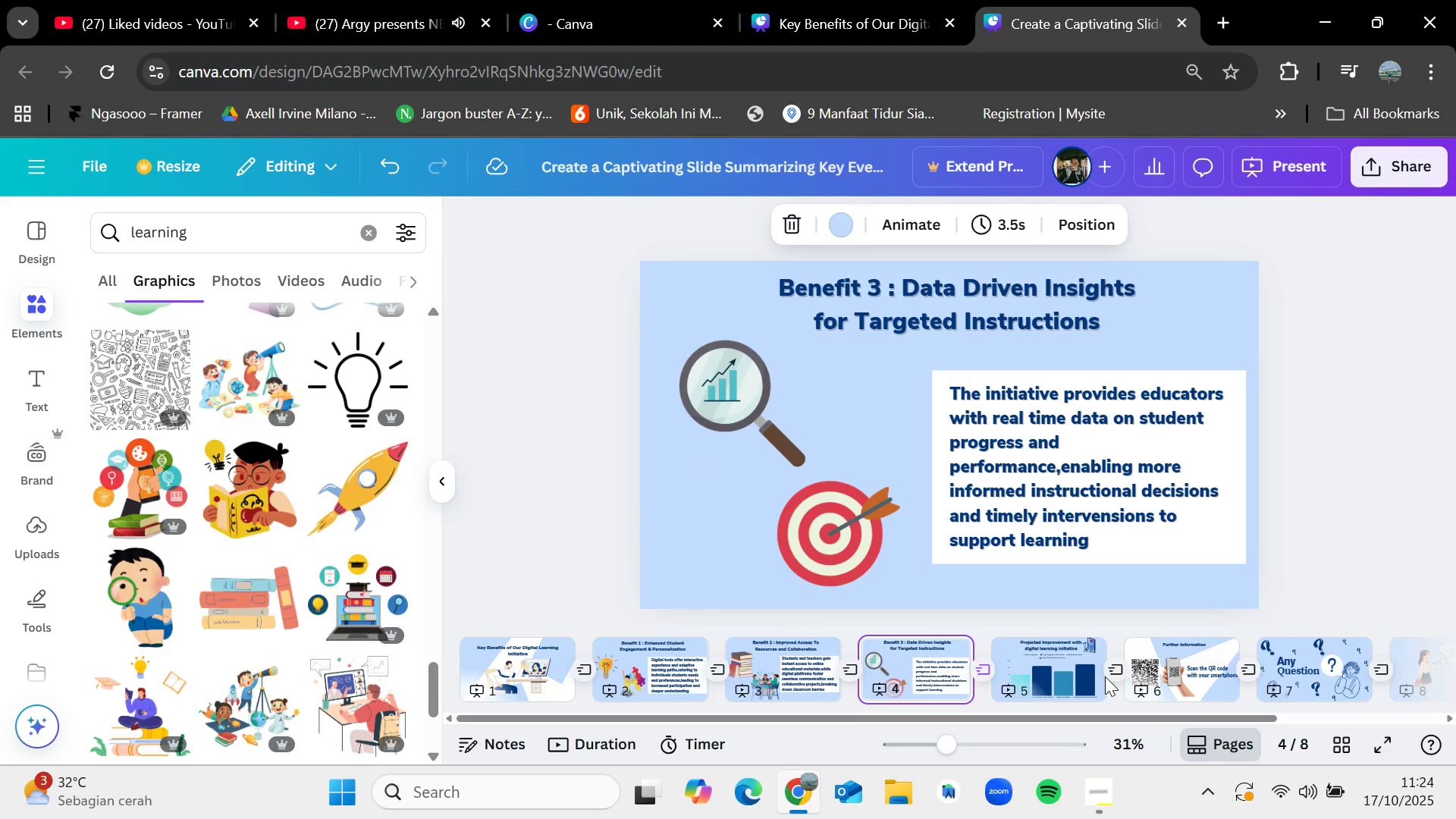 
key(ArrowRight)
 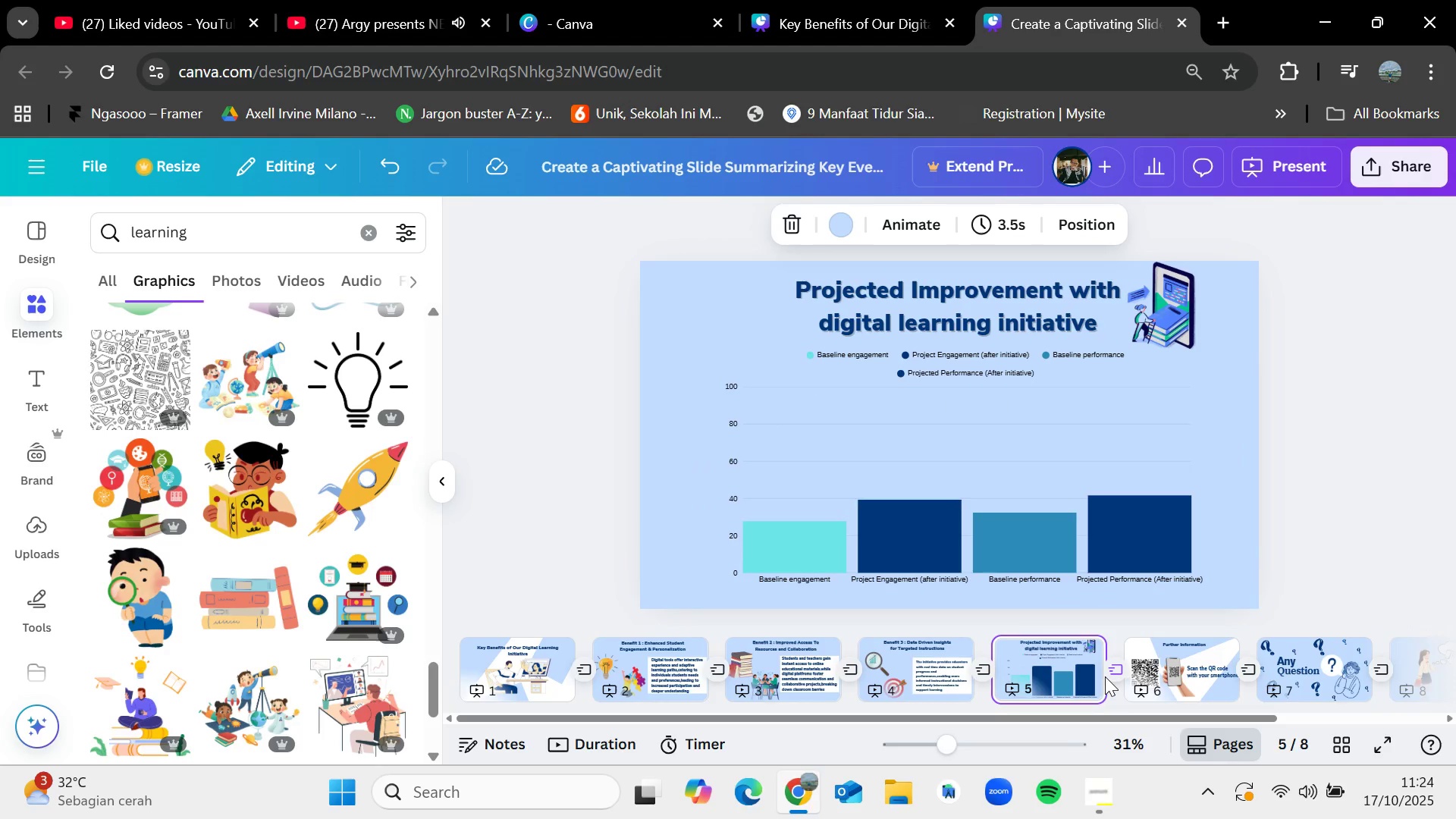 
key(ArrowRight)
 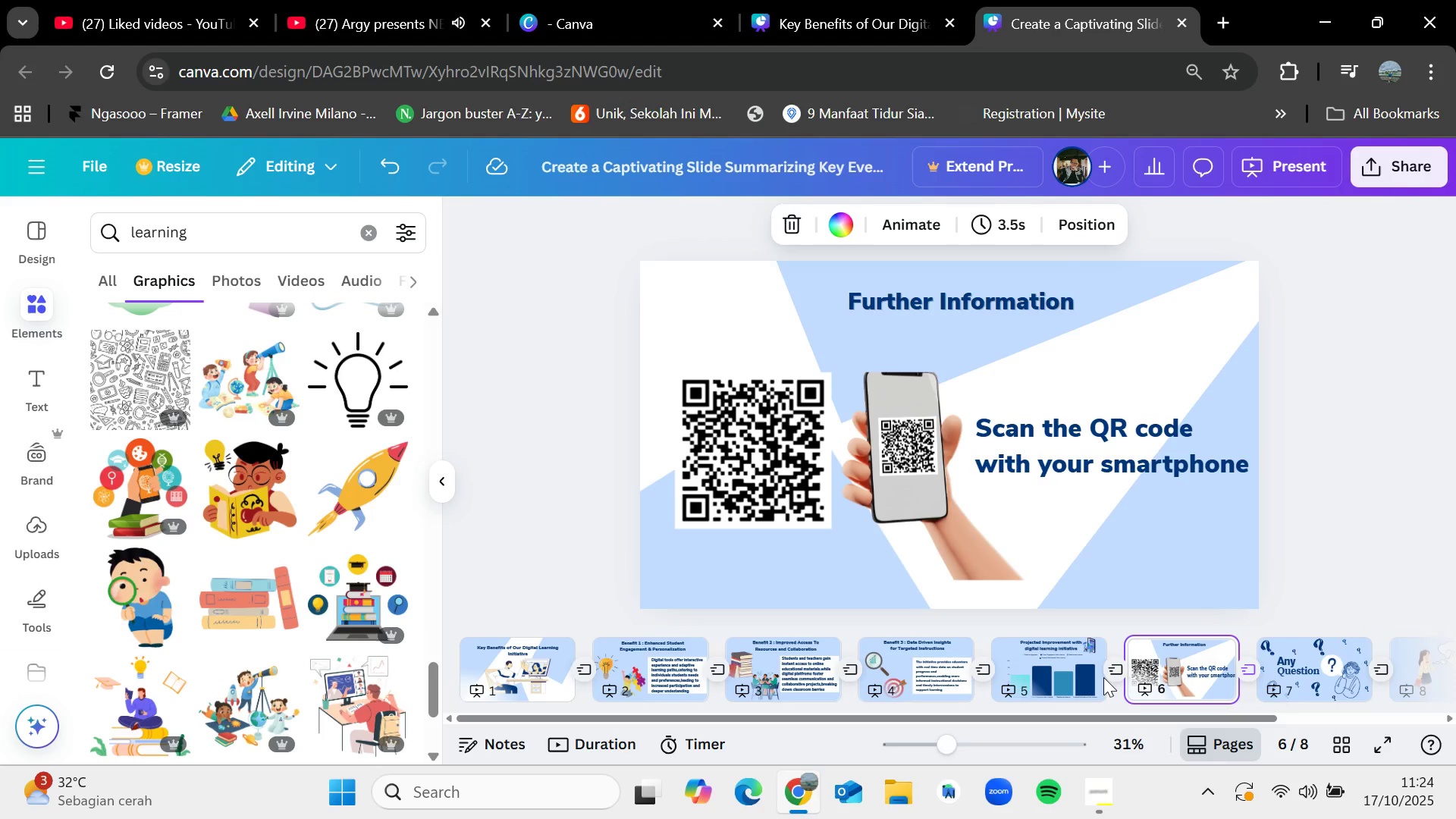 
wait(11.88)
 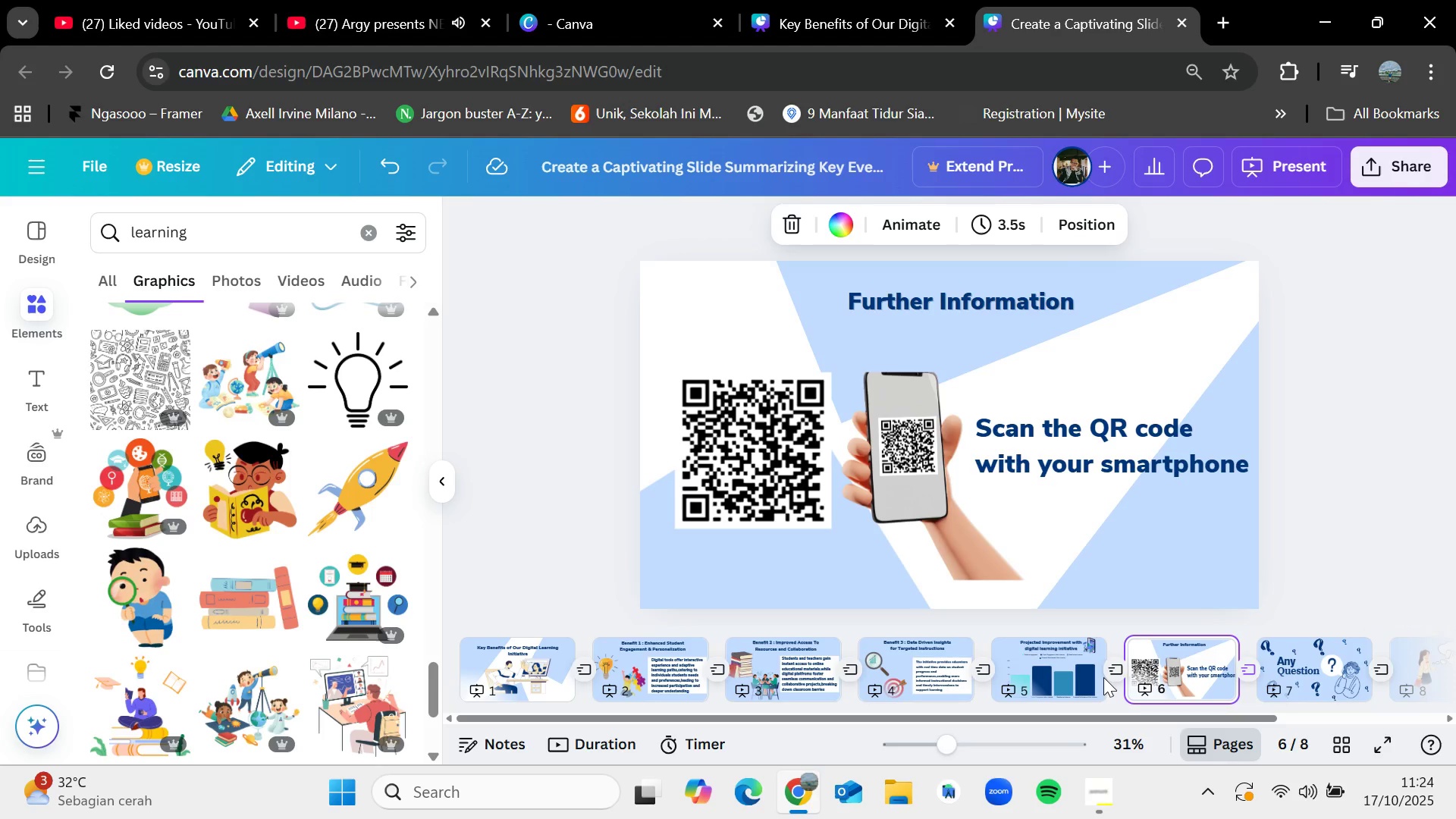 
key(ArrowRight)
 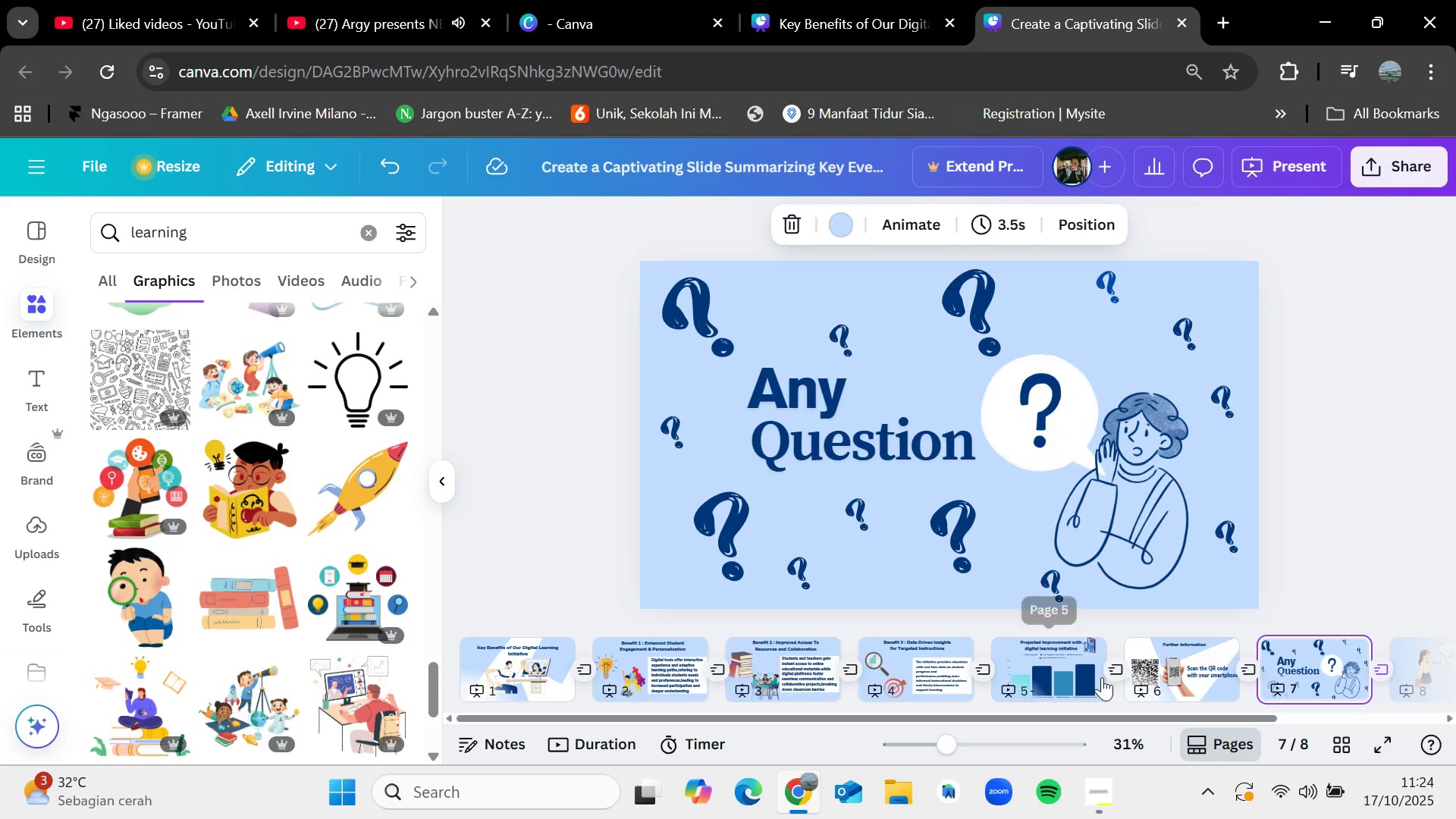 
key(ArrowLeft)
 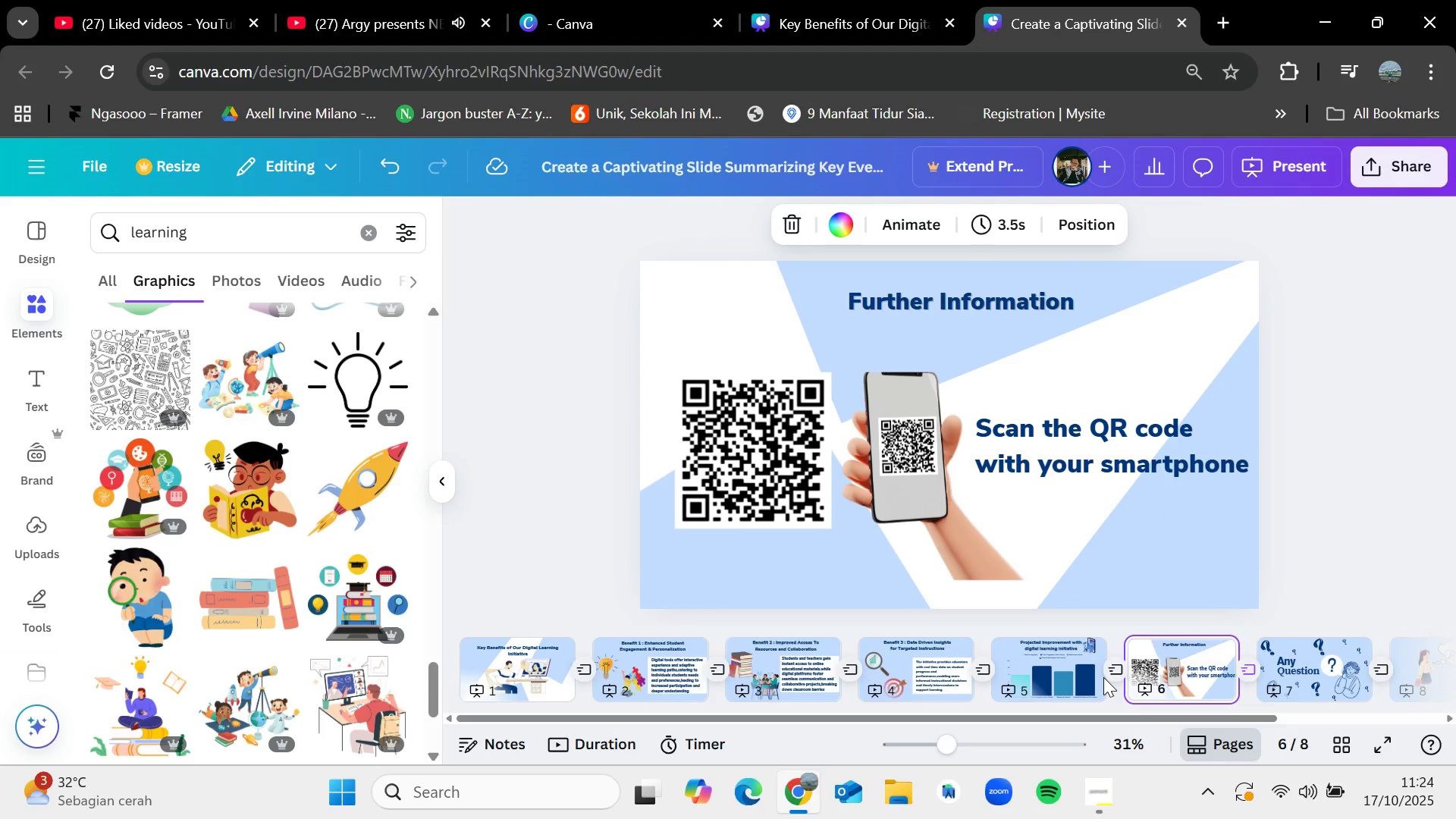 
key(ArrowRight)
 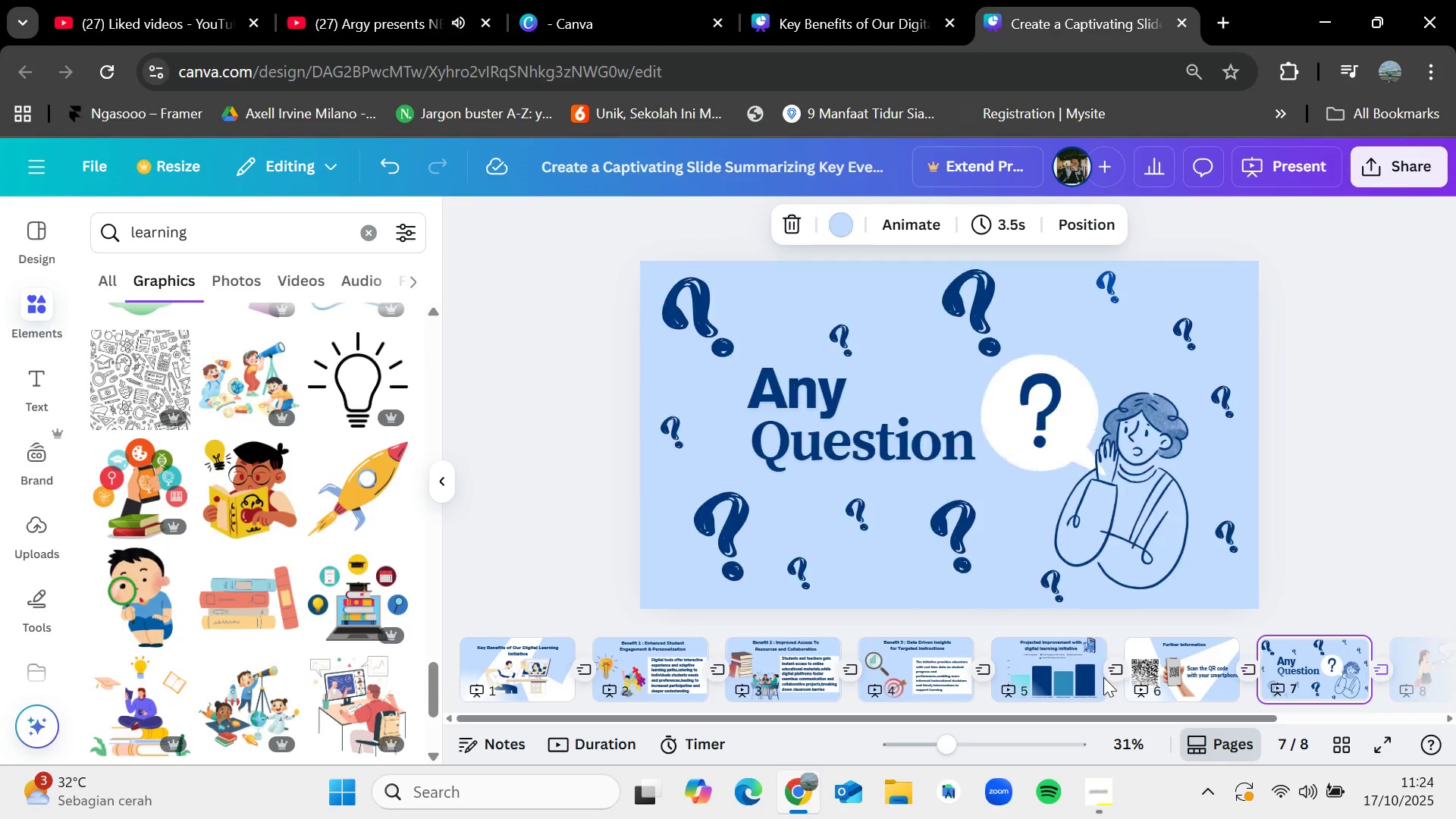 
key(ArrowLeft)
 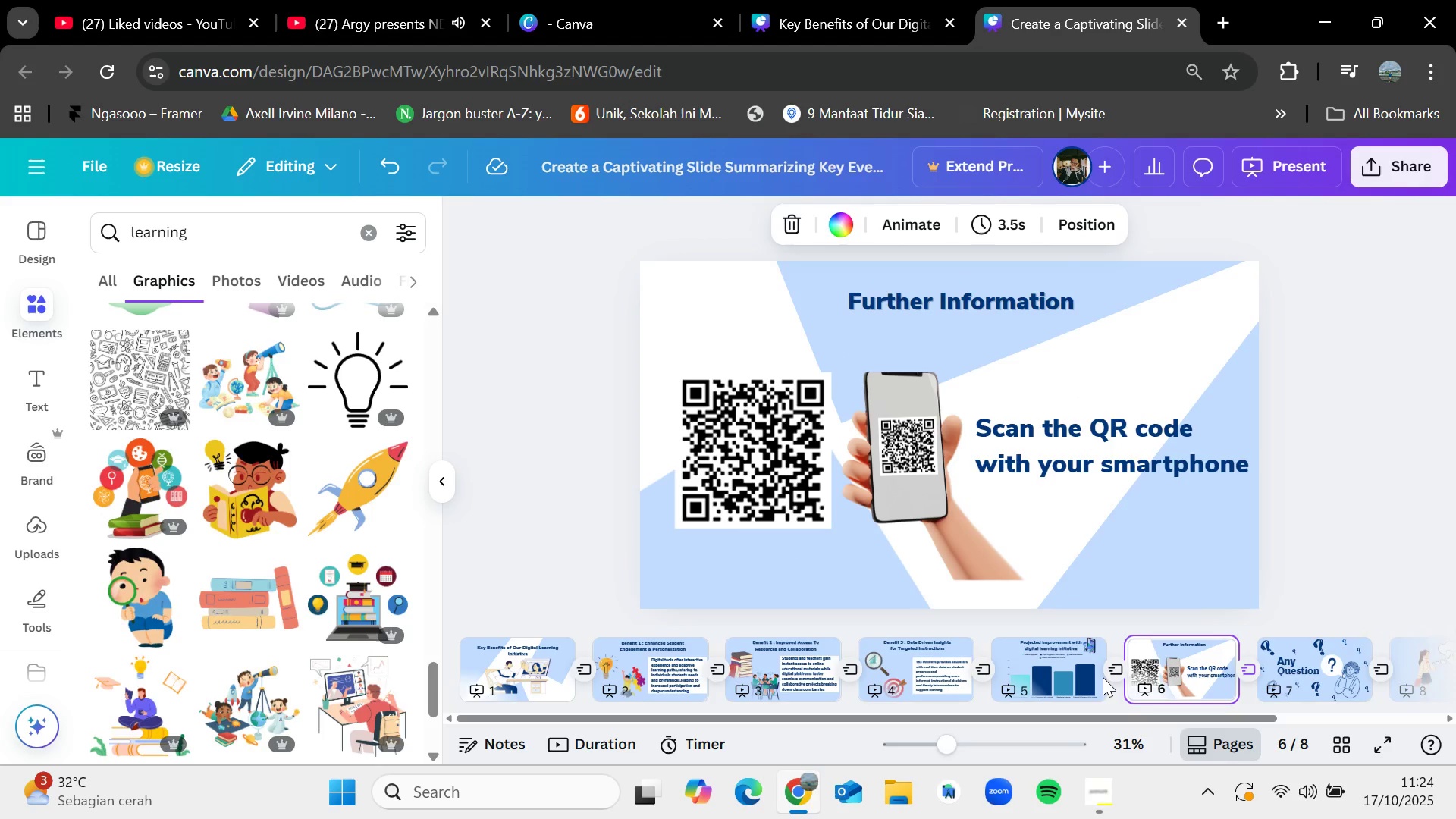 
key(ArrowRight)
 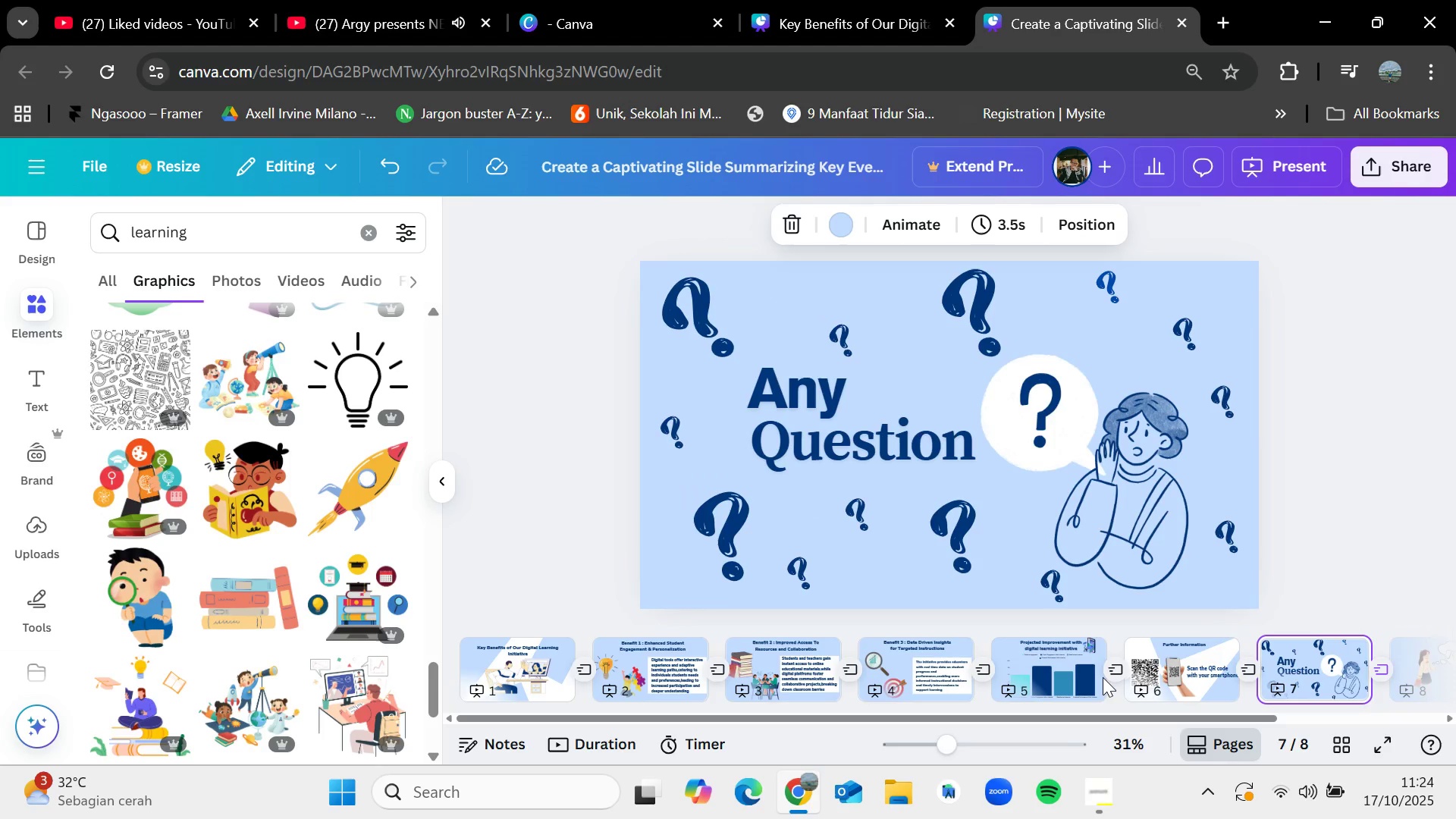 
key(ArrowLeft)
 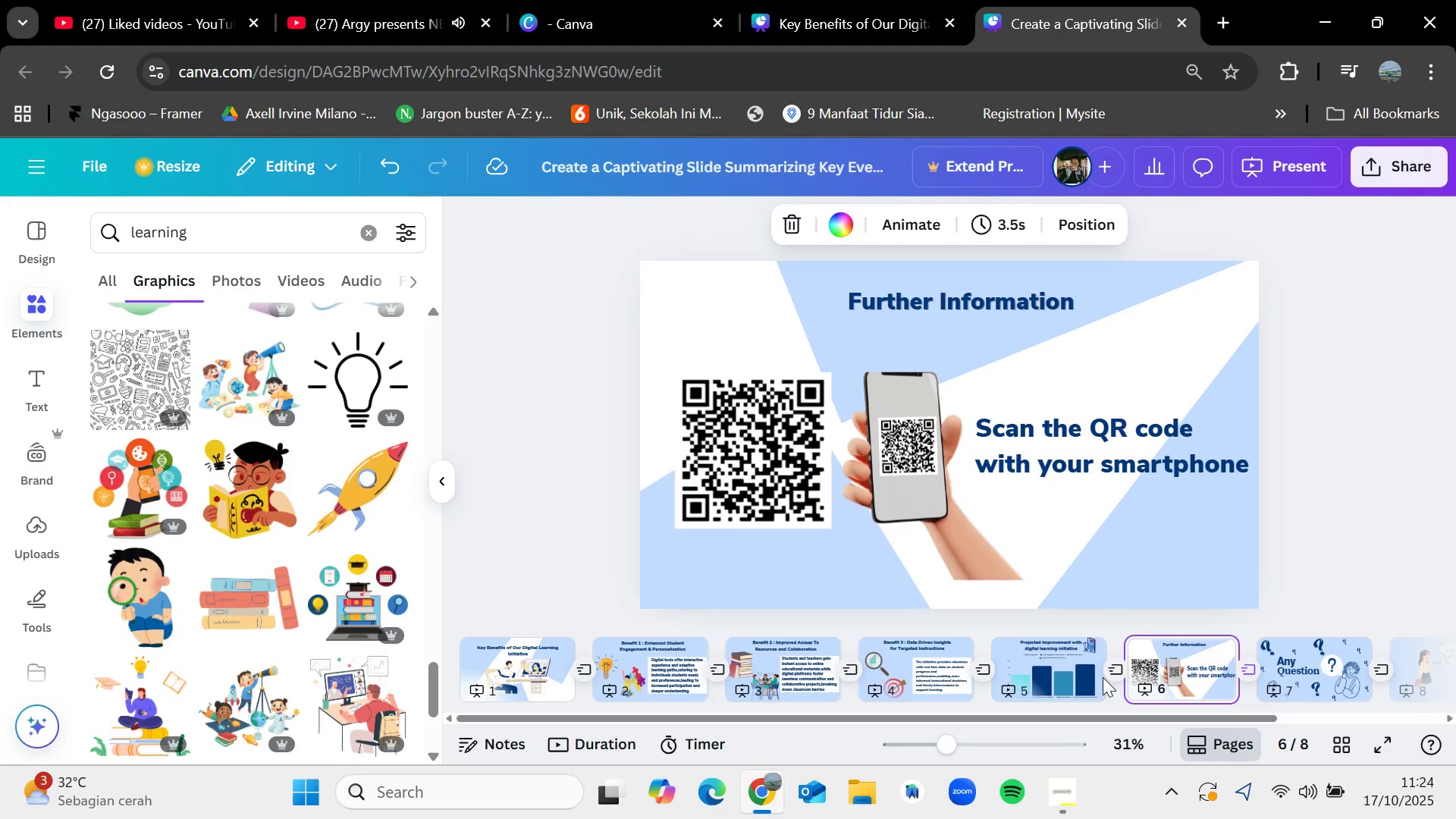 
wait(5.78)
 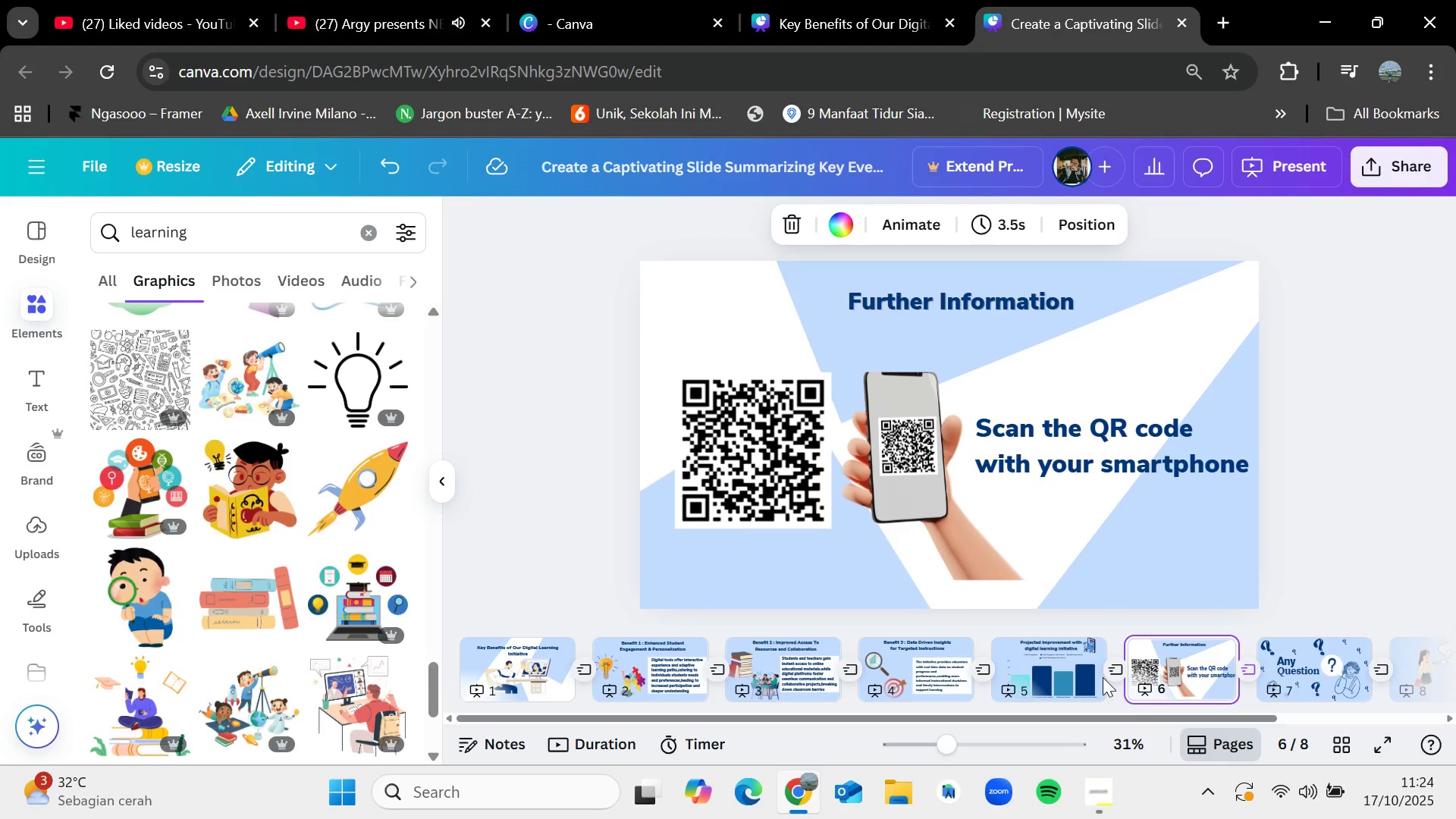 
key(ArrowRight)
 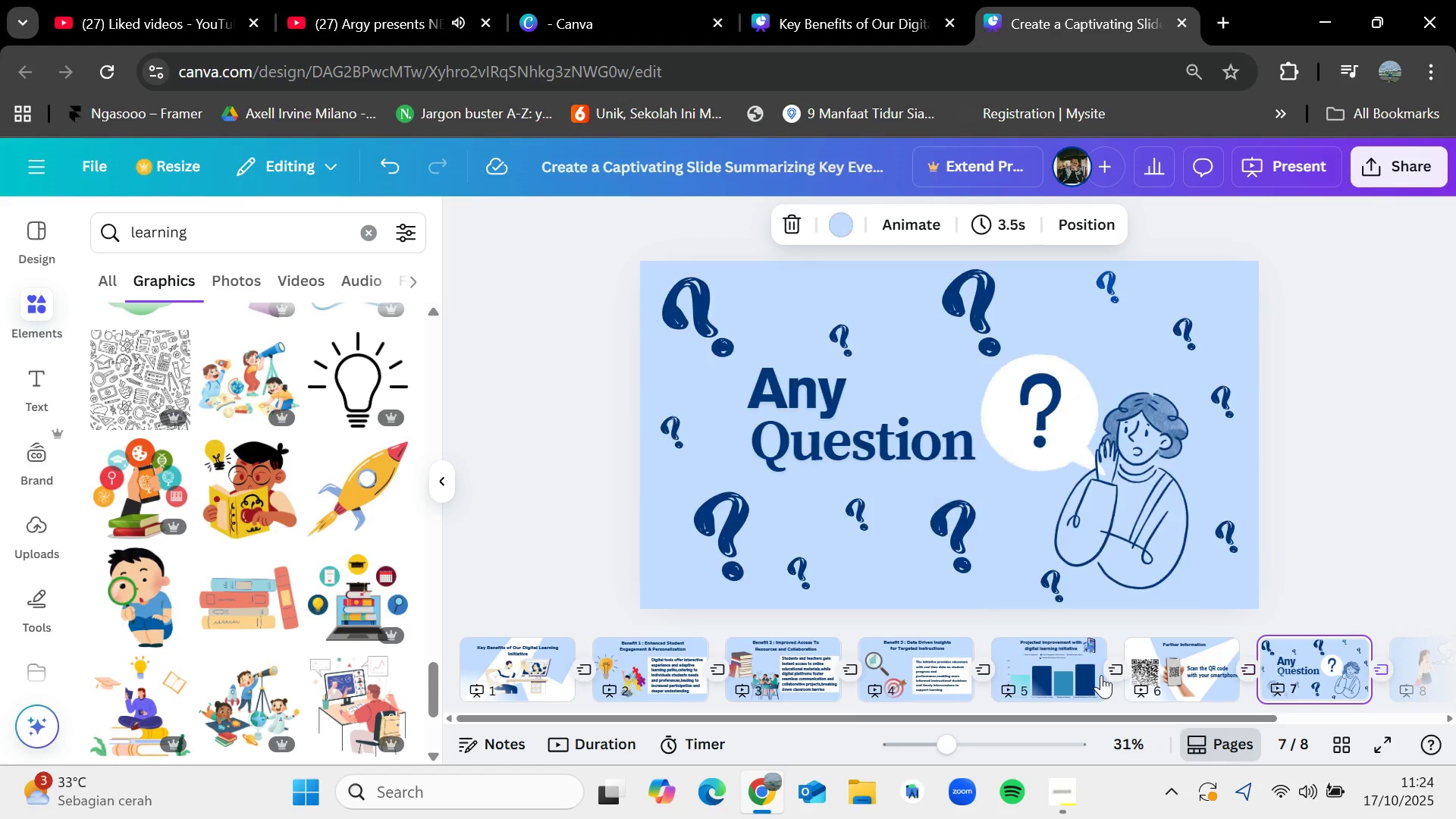 
key(ArrowLeft)
 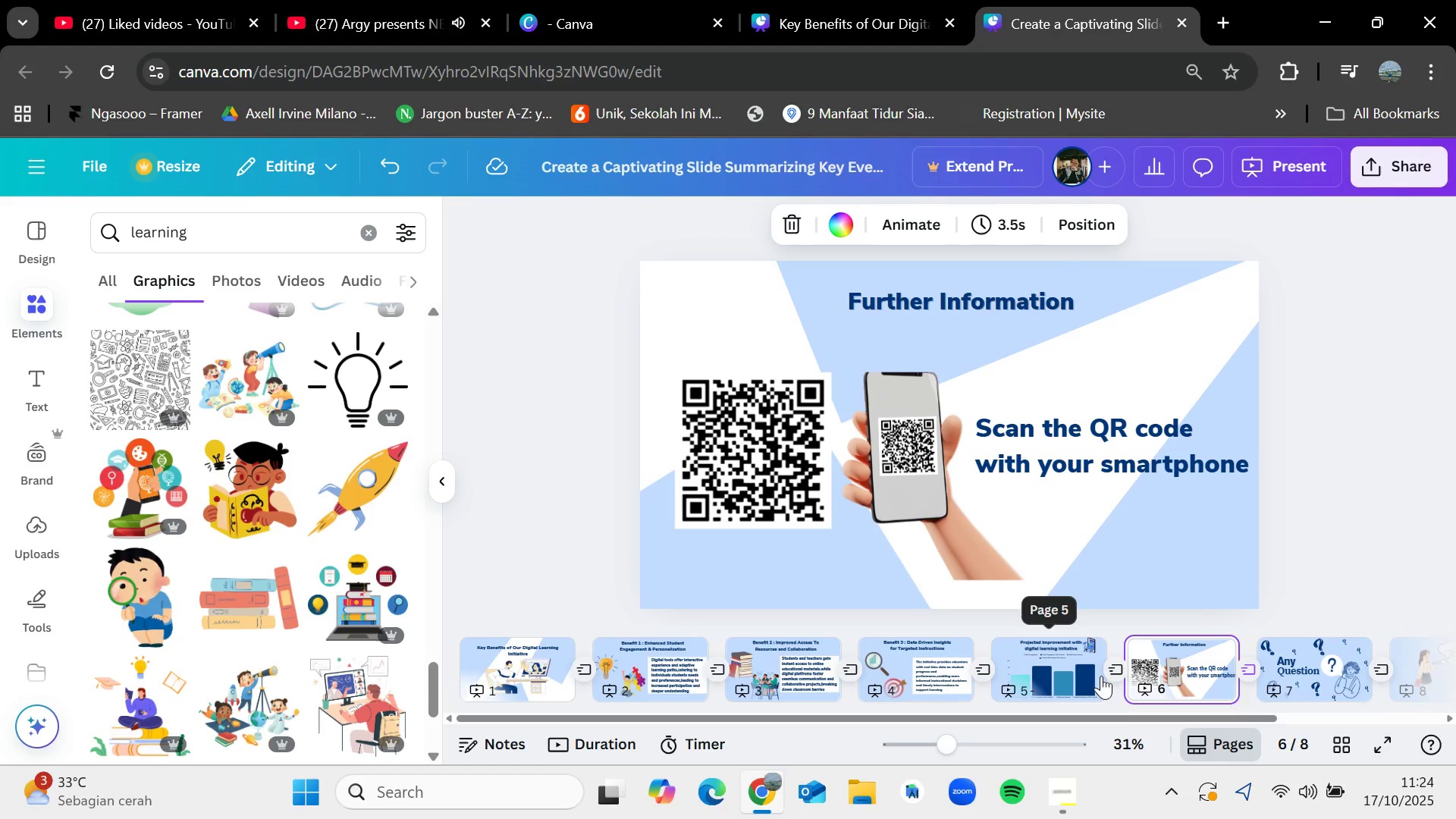 
key(ArrowRight)
 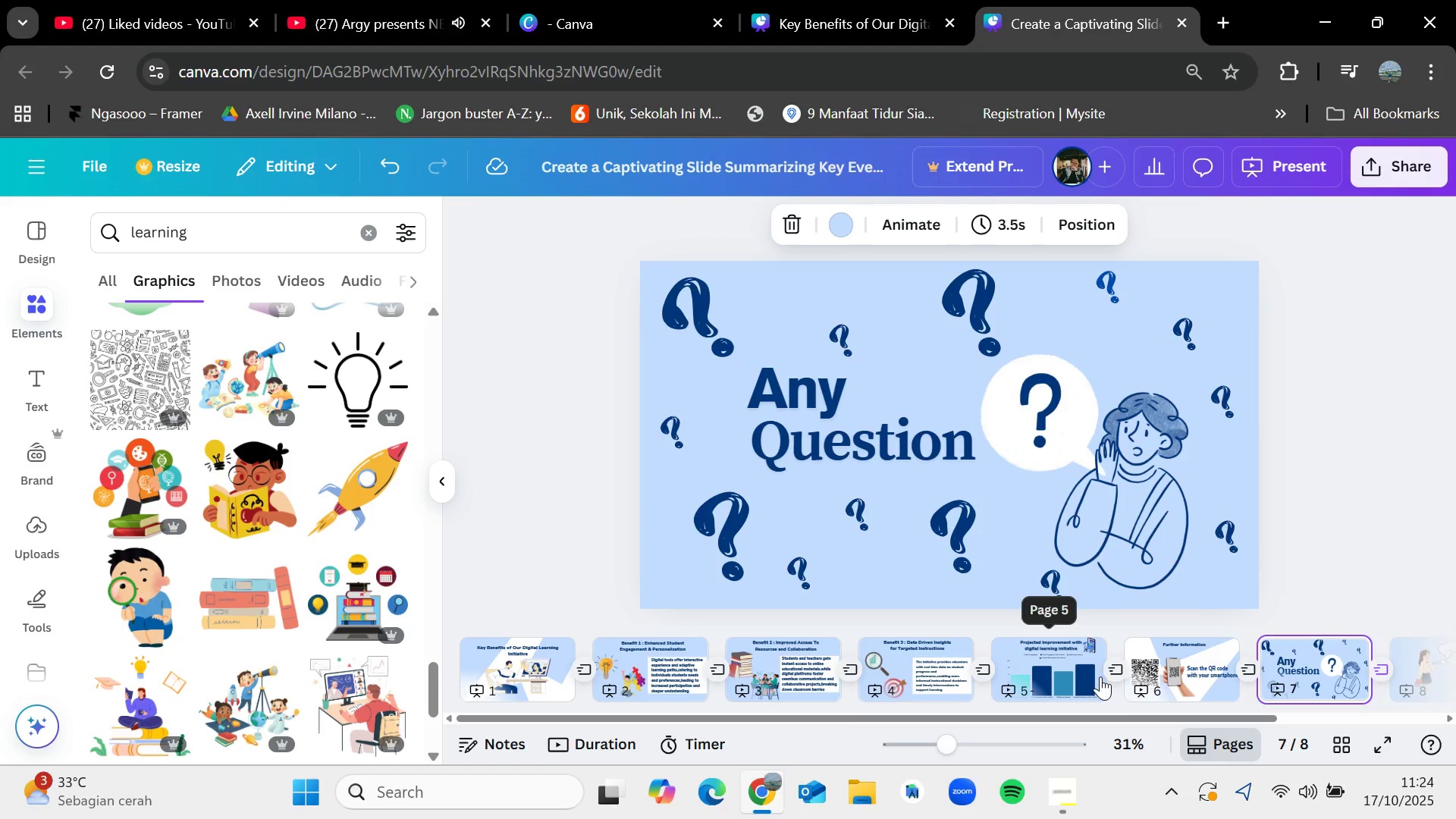 
key(ArrowLeft)
 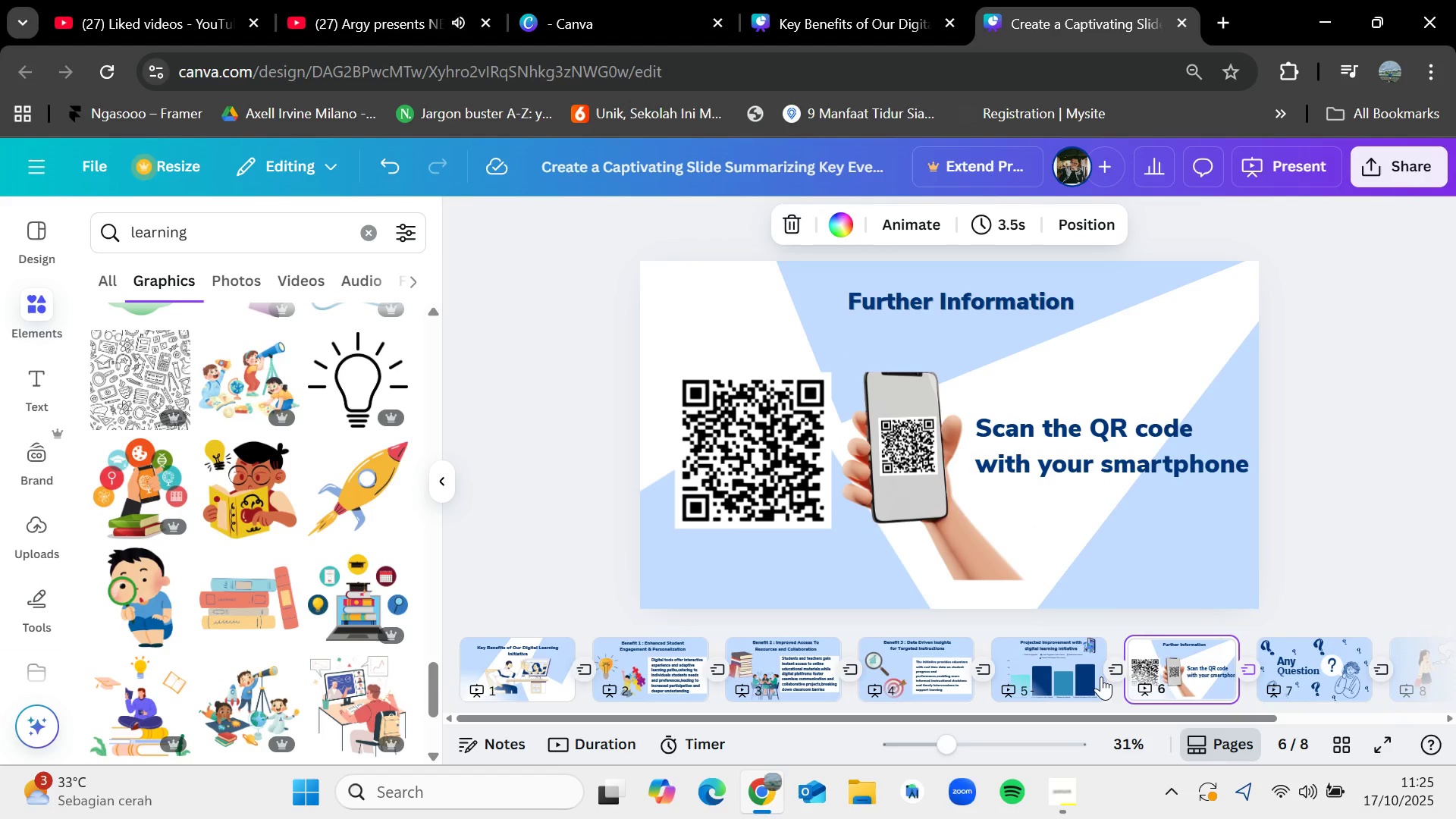 
key(ArrowLeft)
 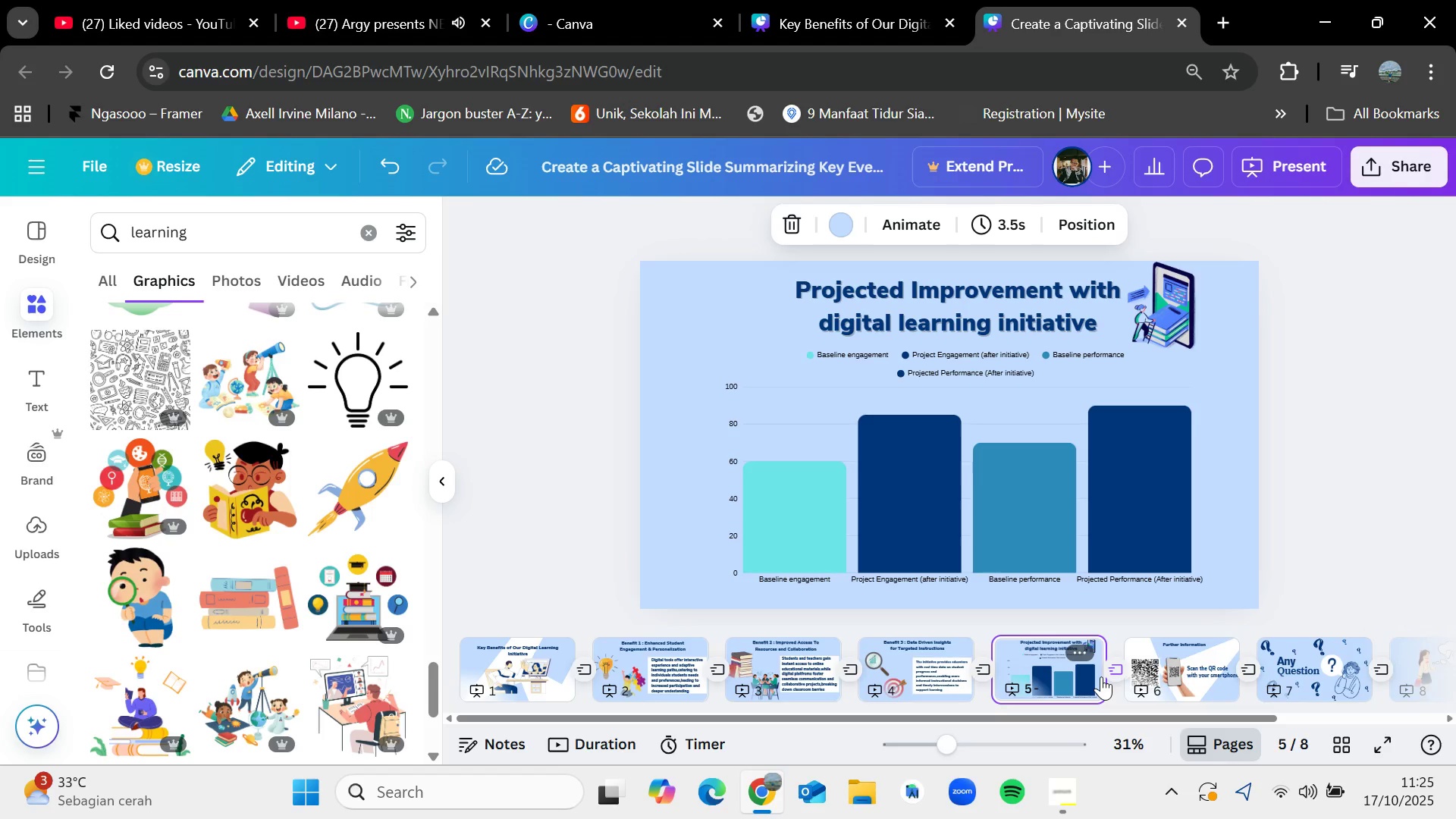 
wait(10.54)
 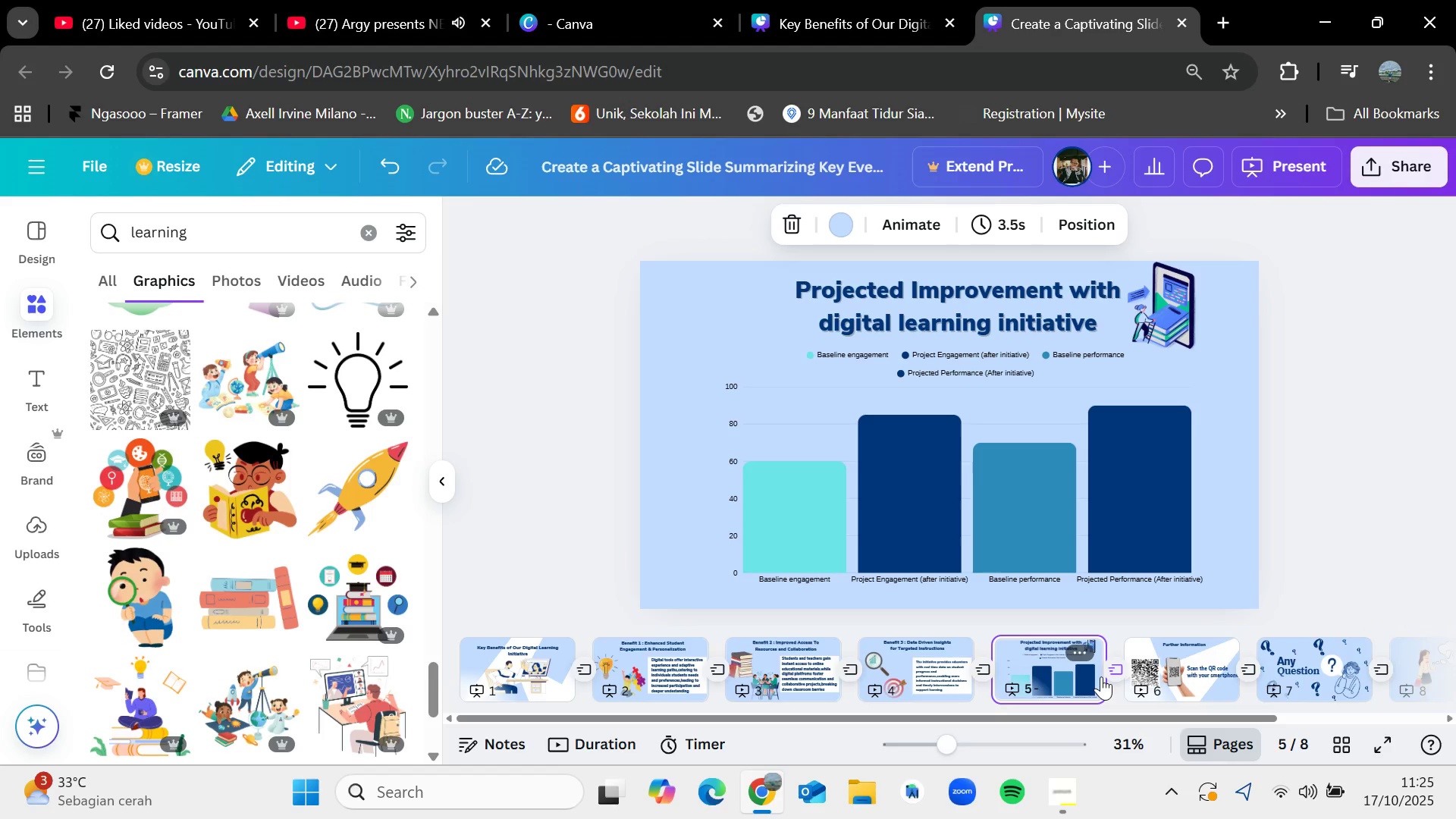 
key(ArrowRight)
 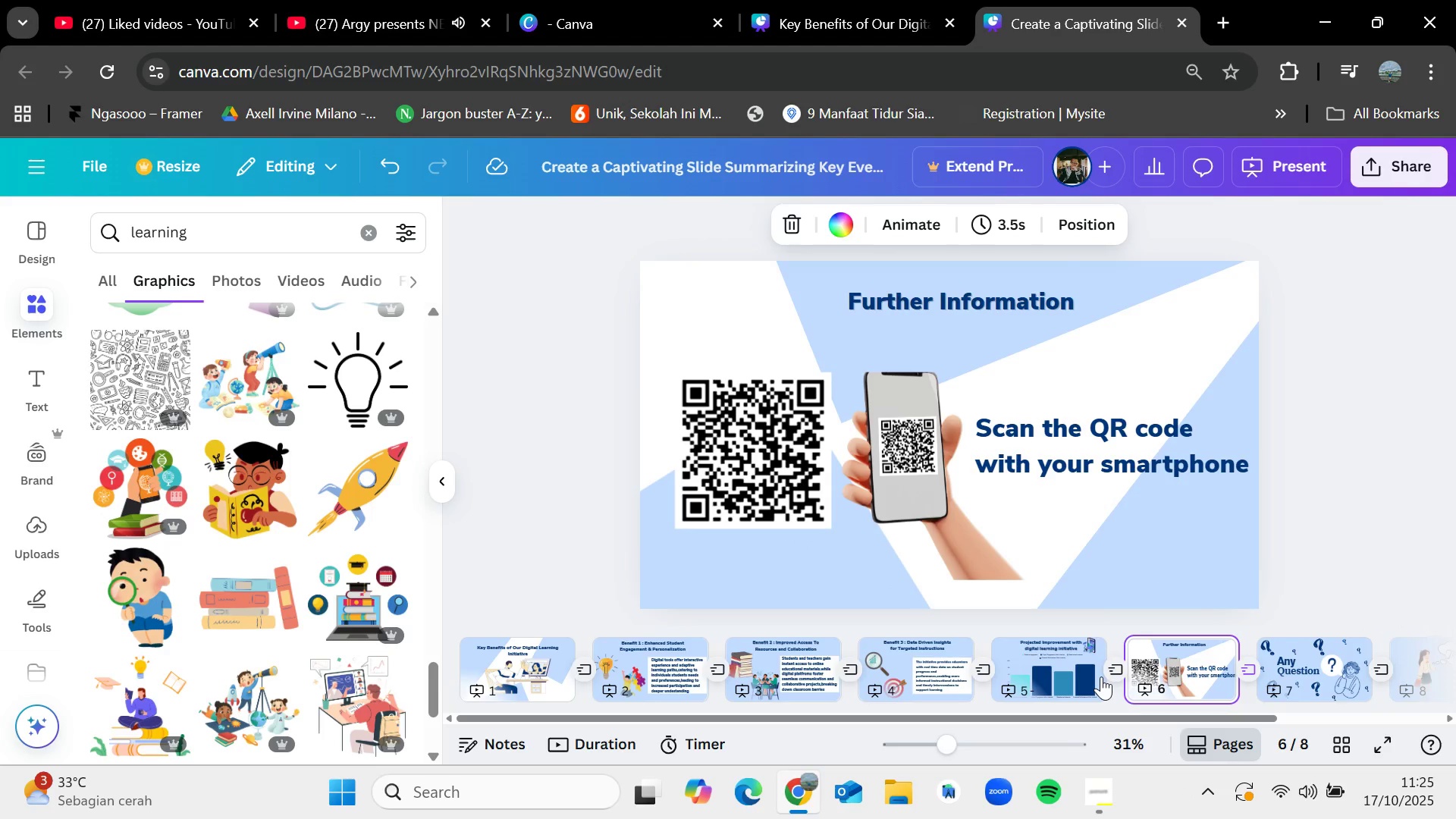 
key(ArrowRight)
 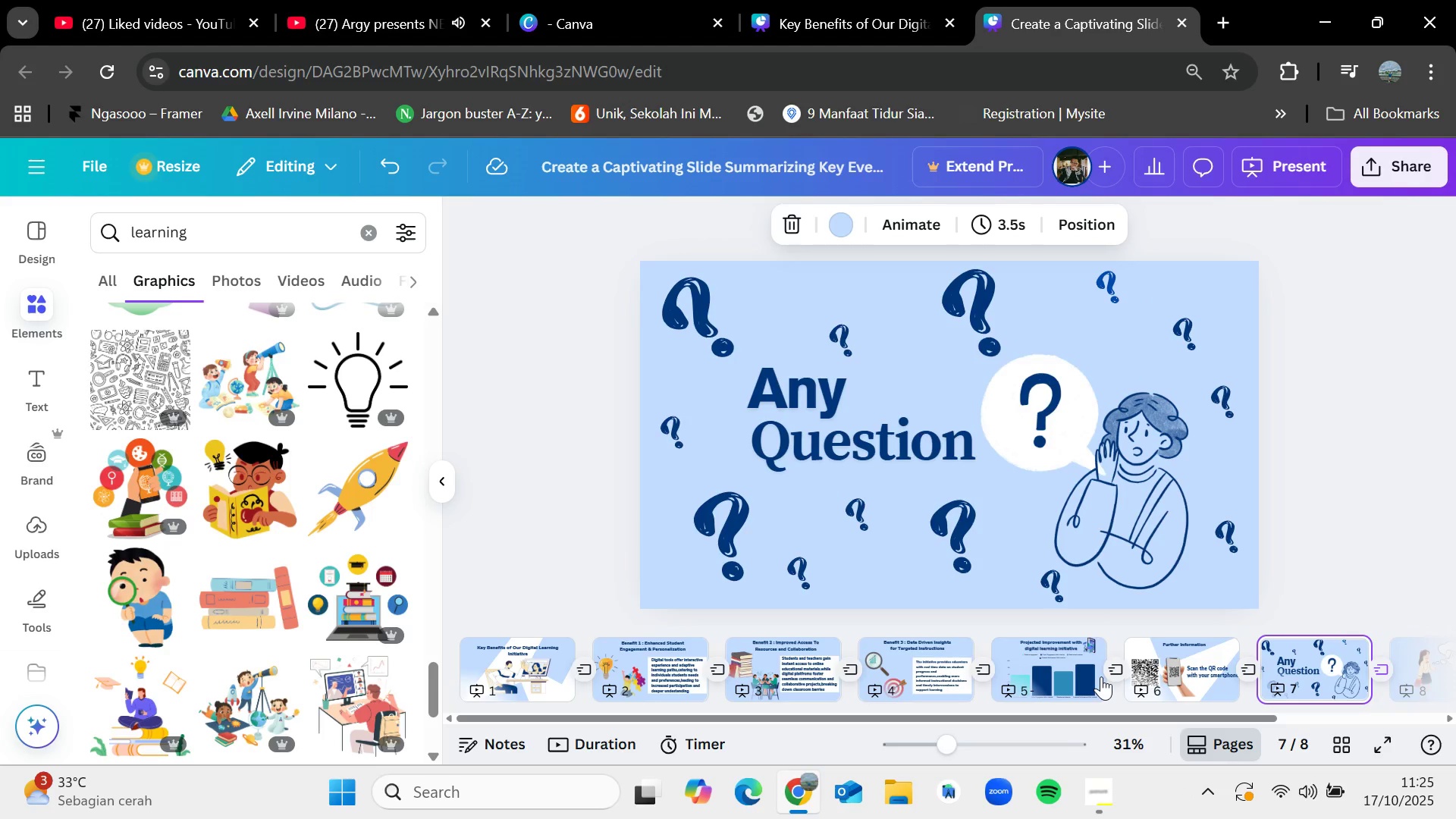 
key(ArrowRight)
 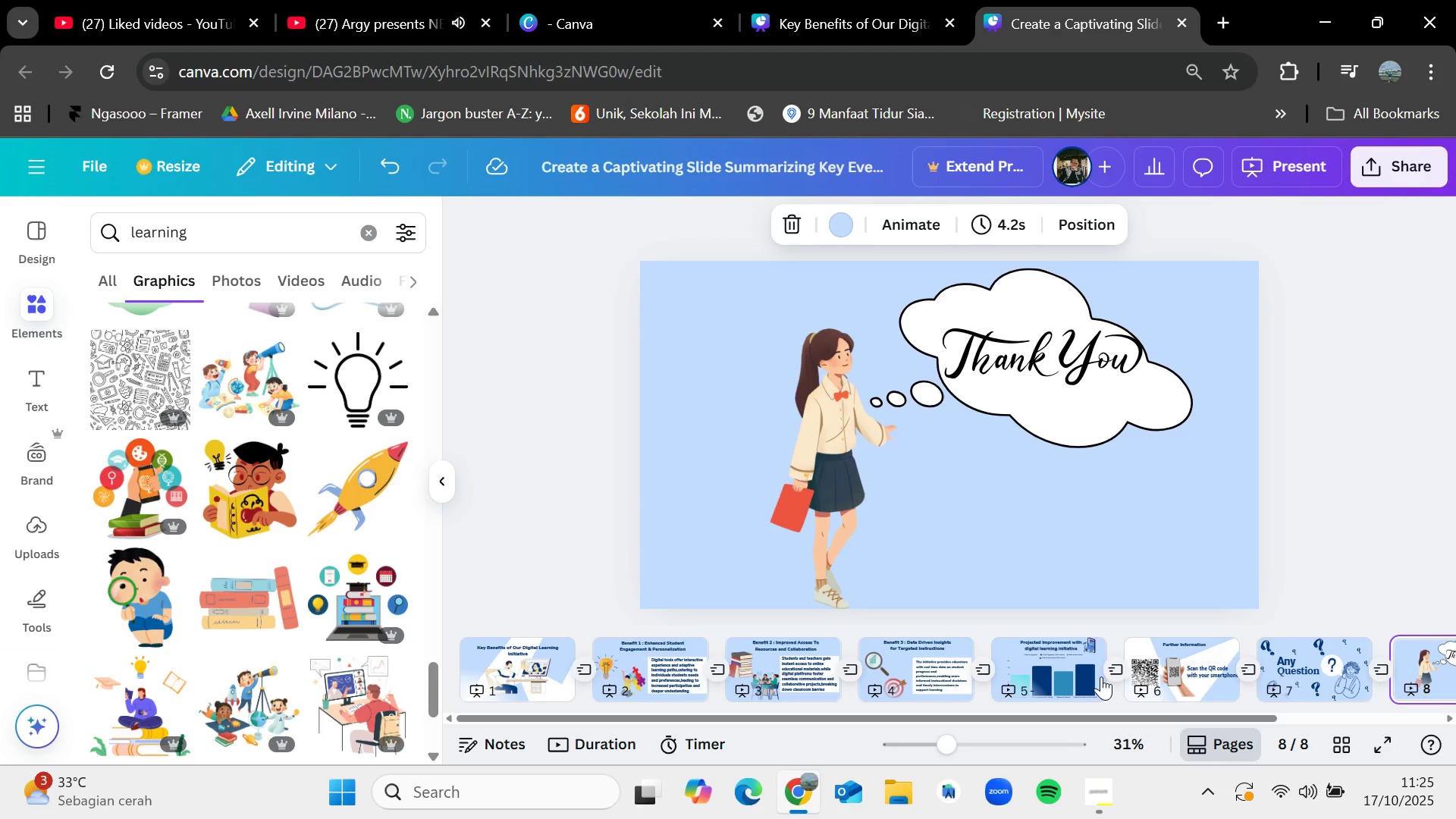 
key(ArrowLeft)
 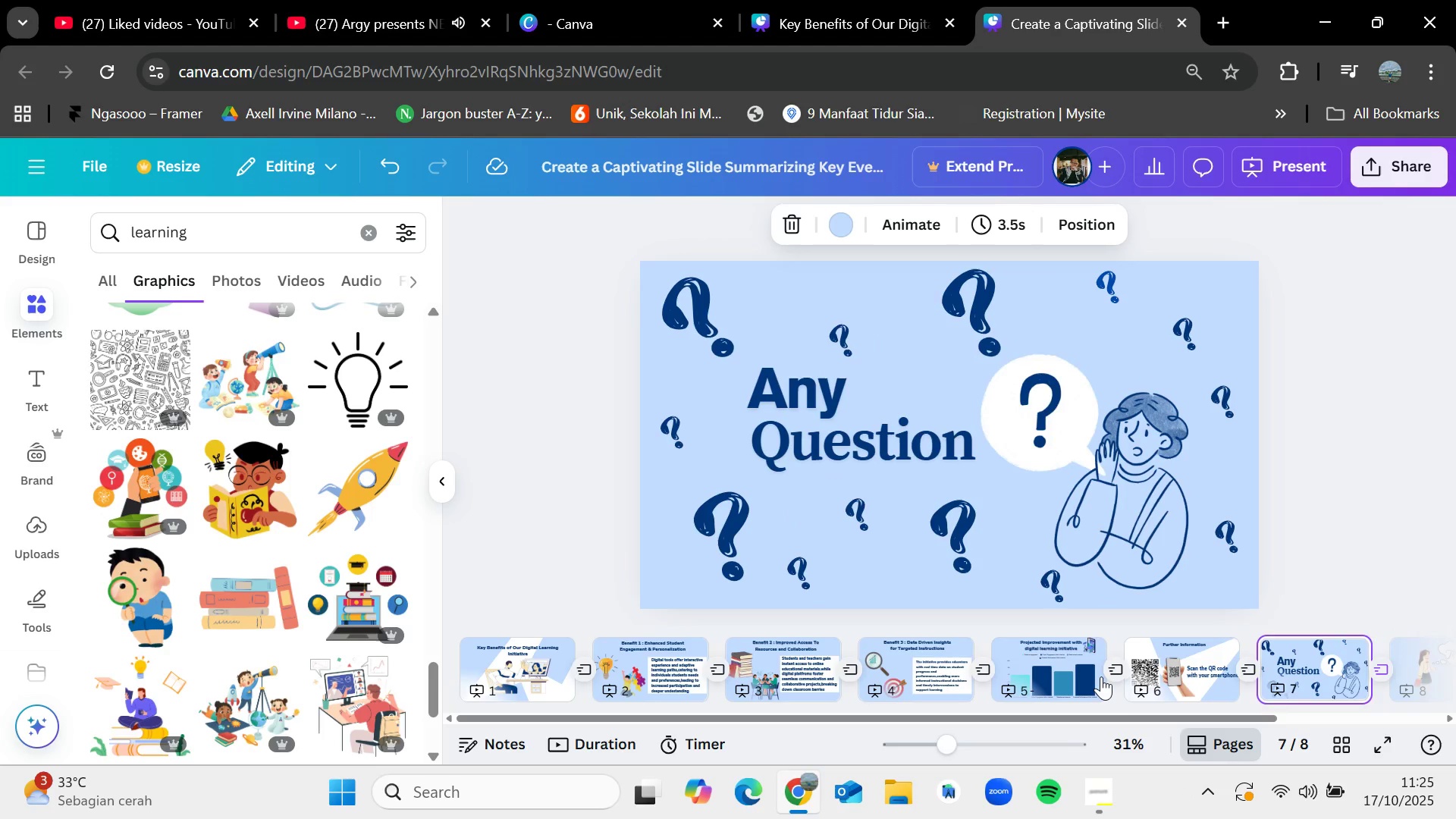 
key(ArrowLeft)
 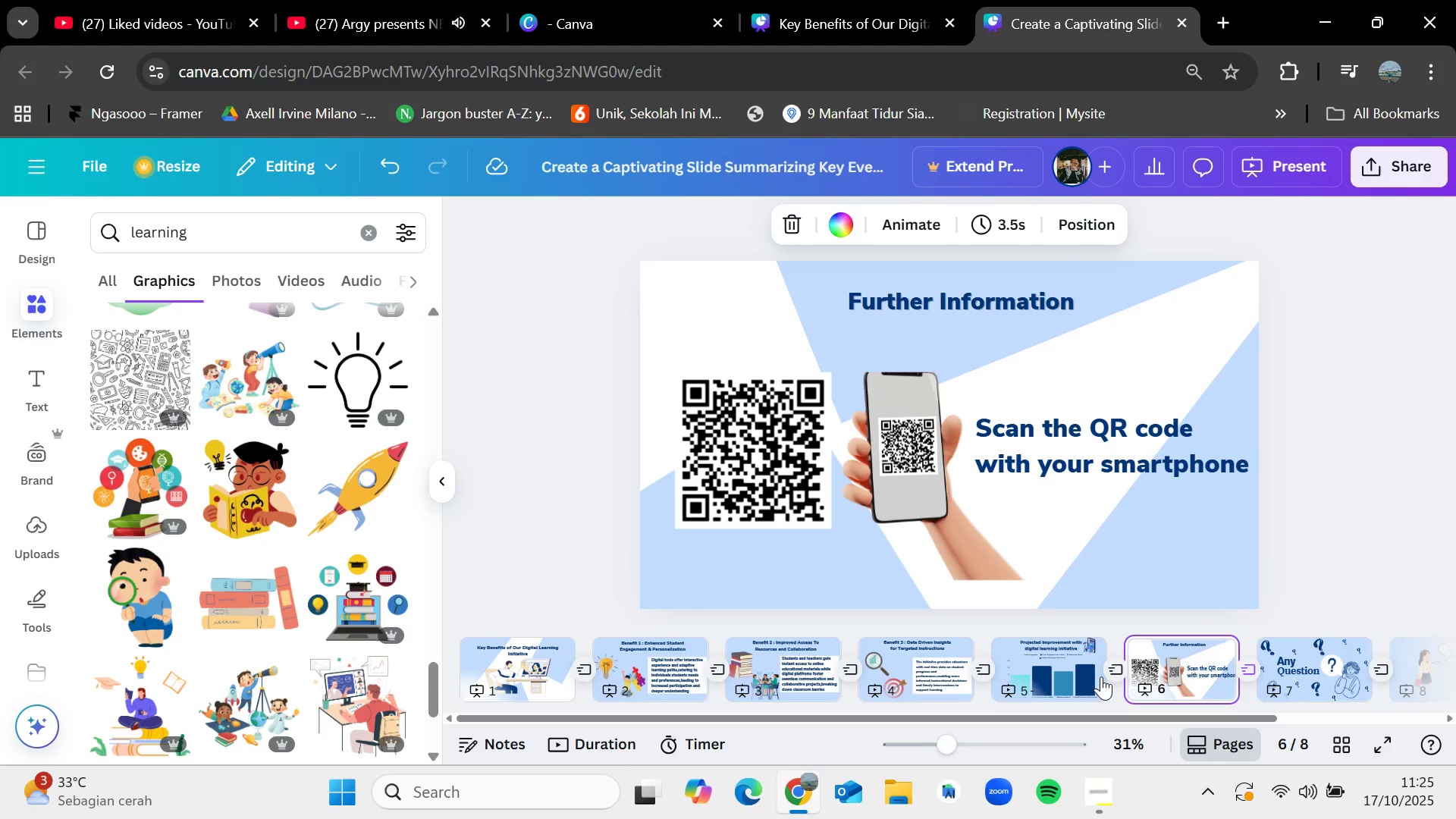 
key(ArrowLeft)
 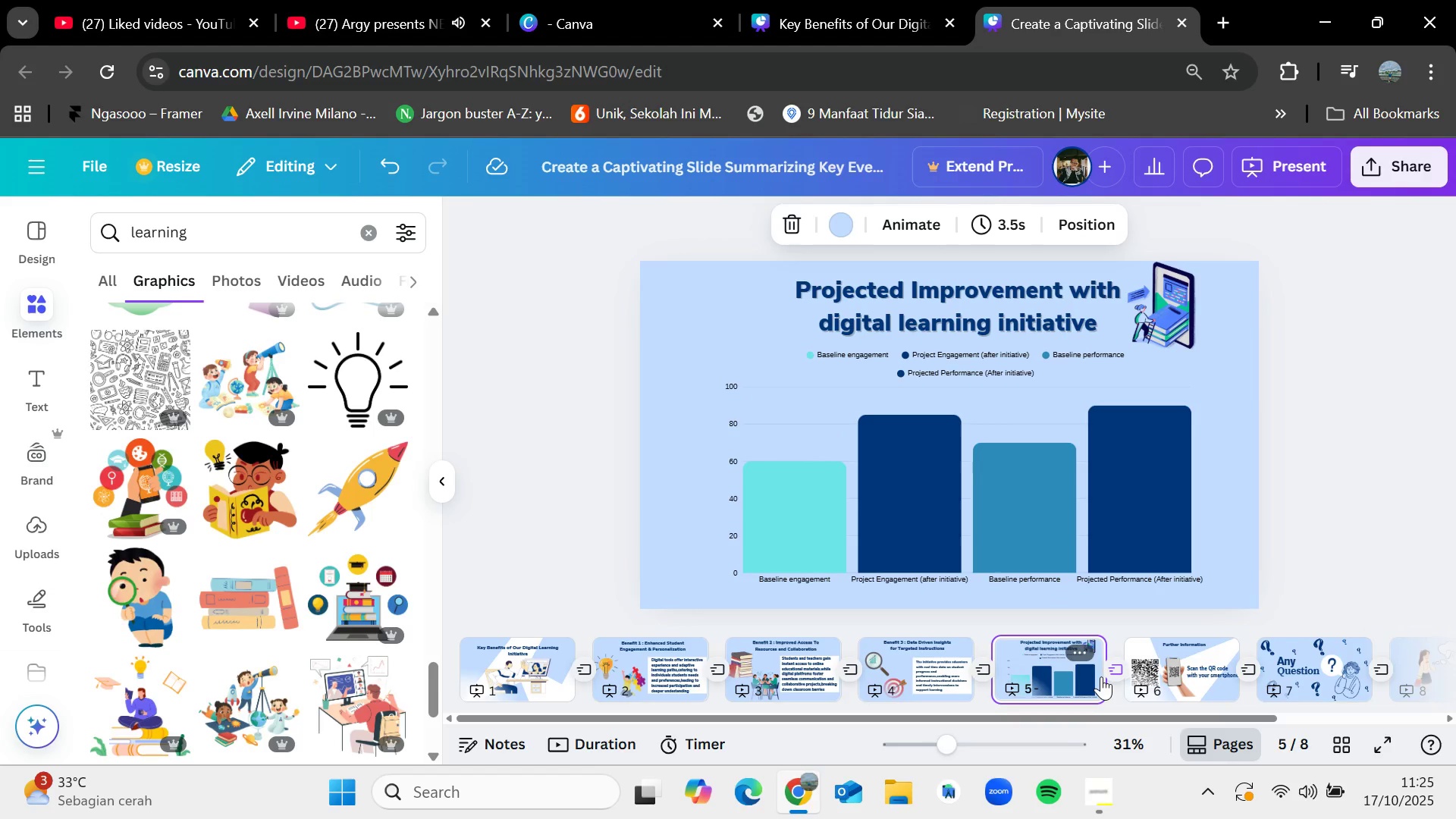 
key(ArrowLeft)
 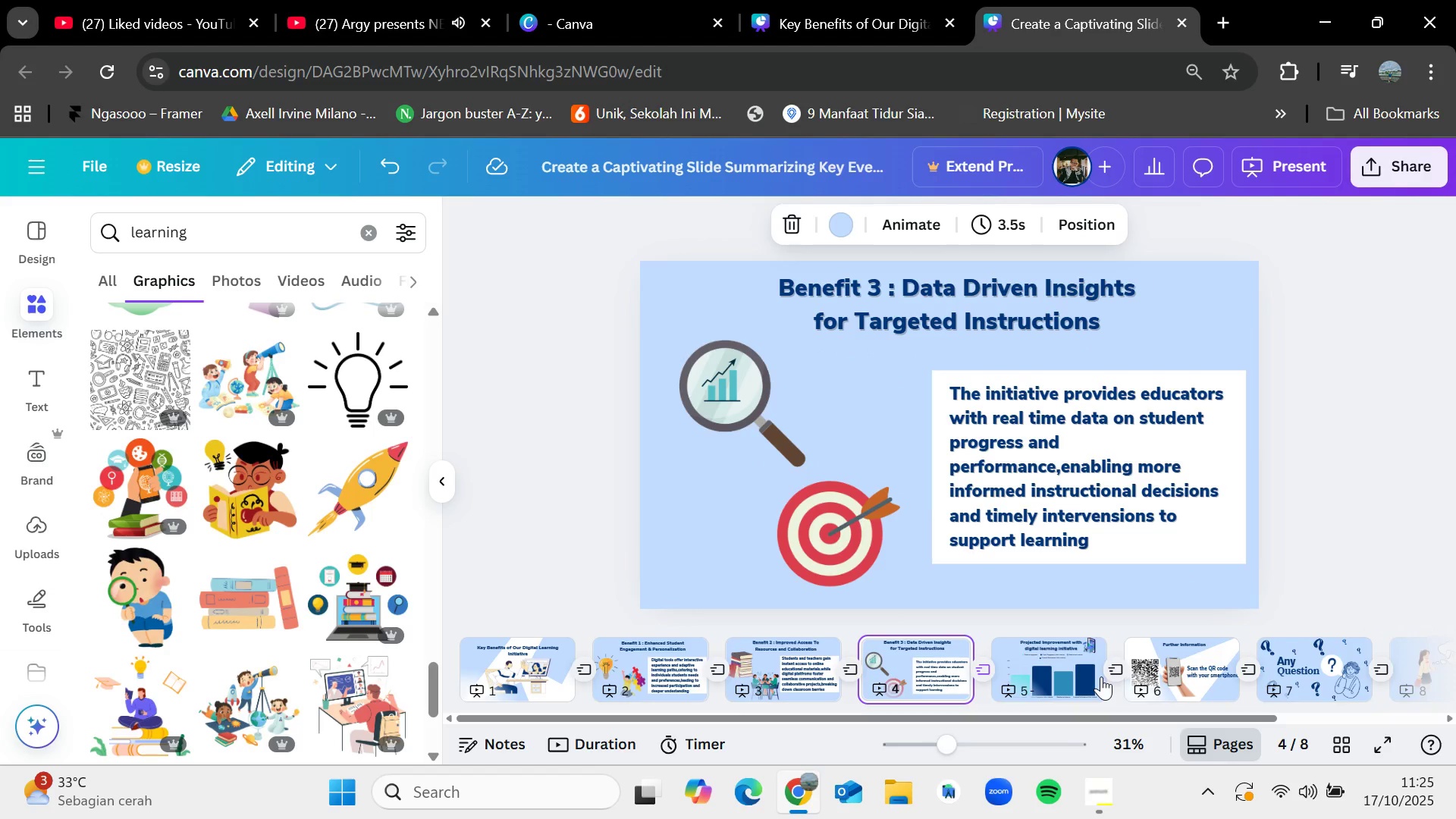 
key(ArrowLeft)
 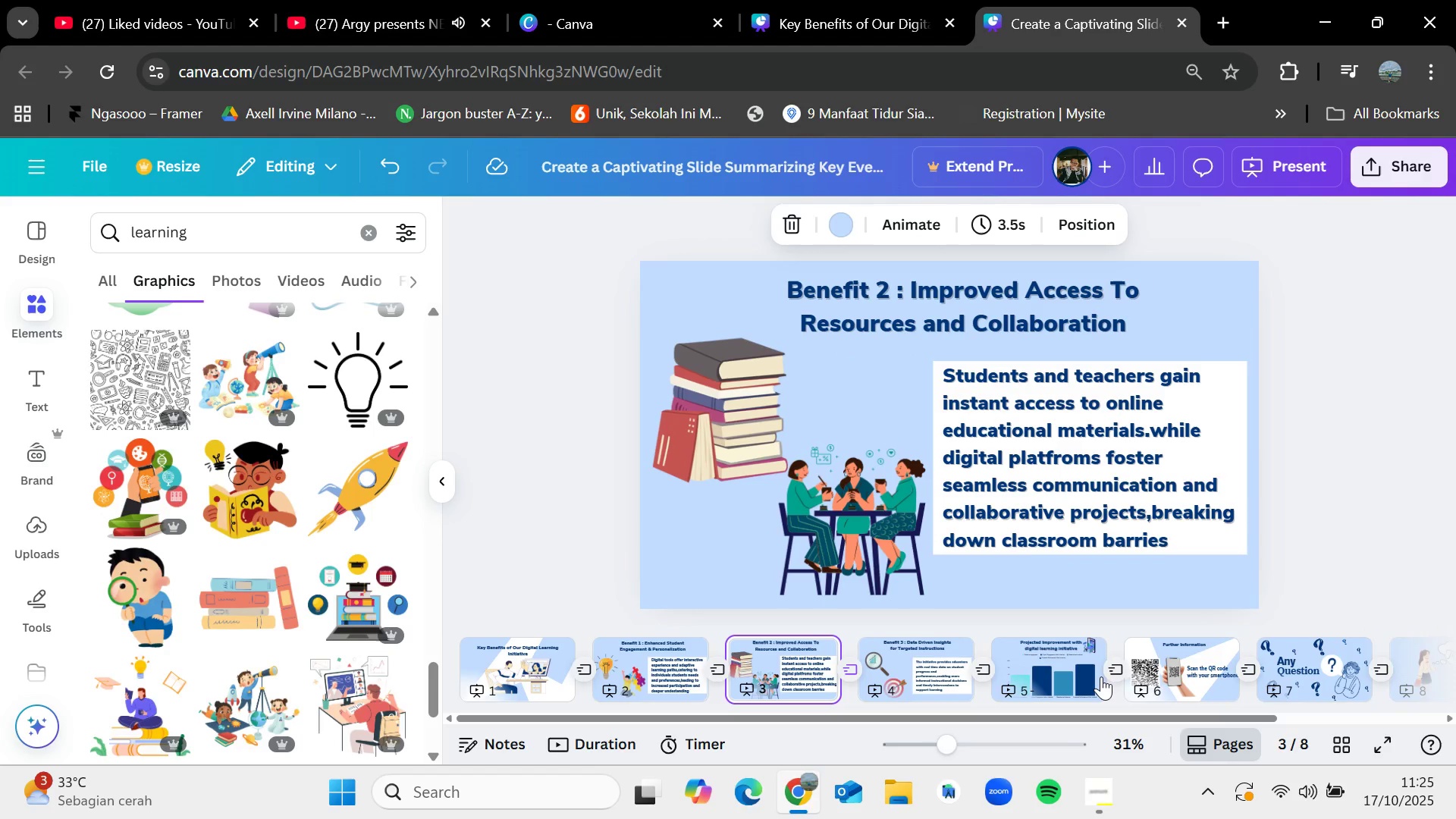 
key(ArrowRight)
 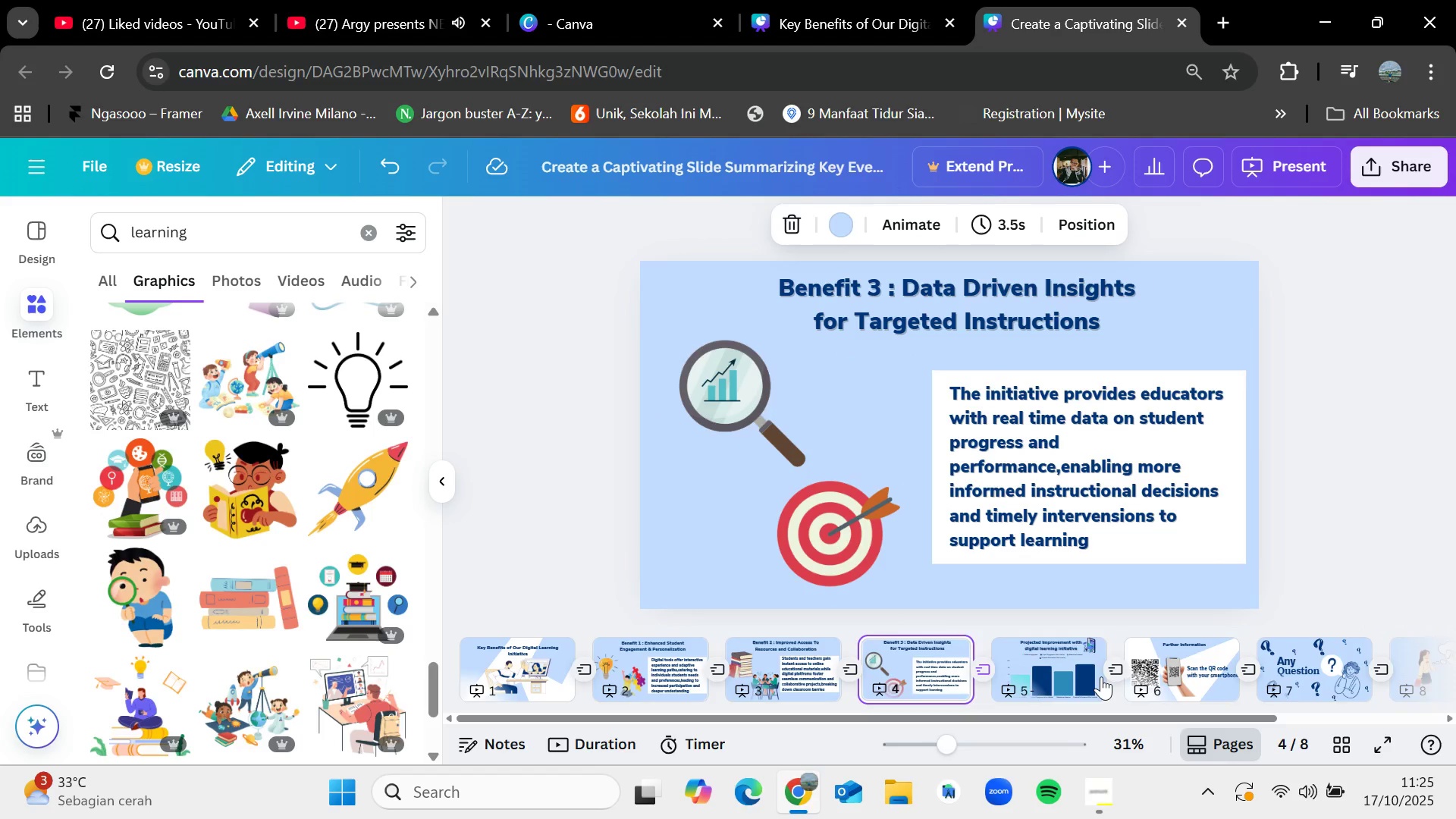 
key(ArrowRight)
 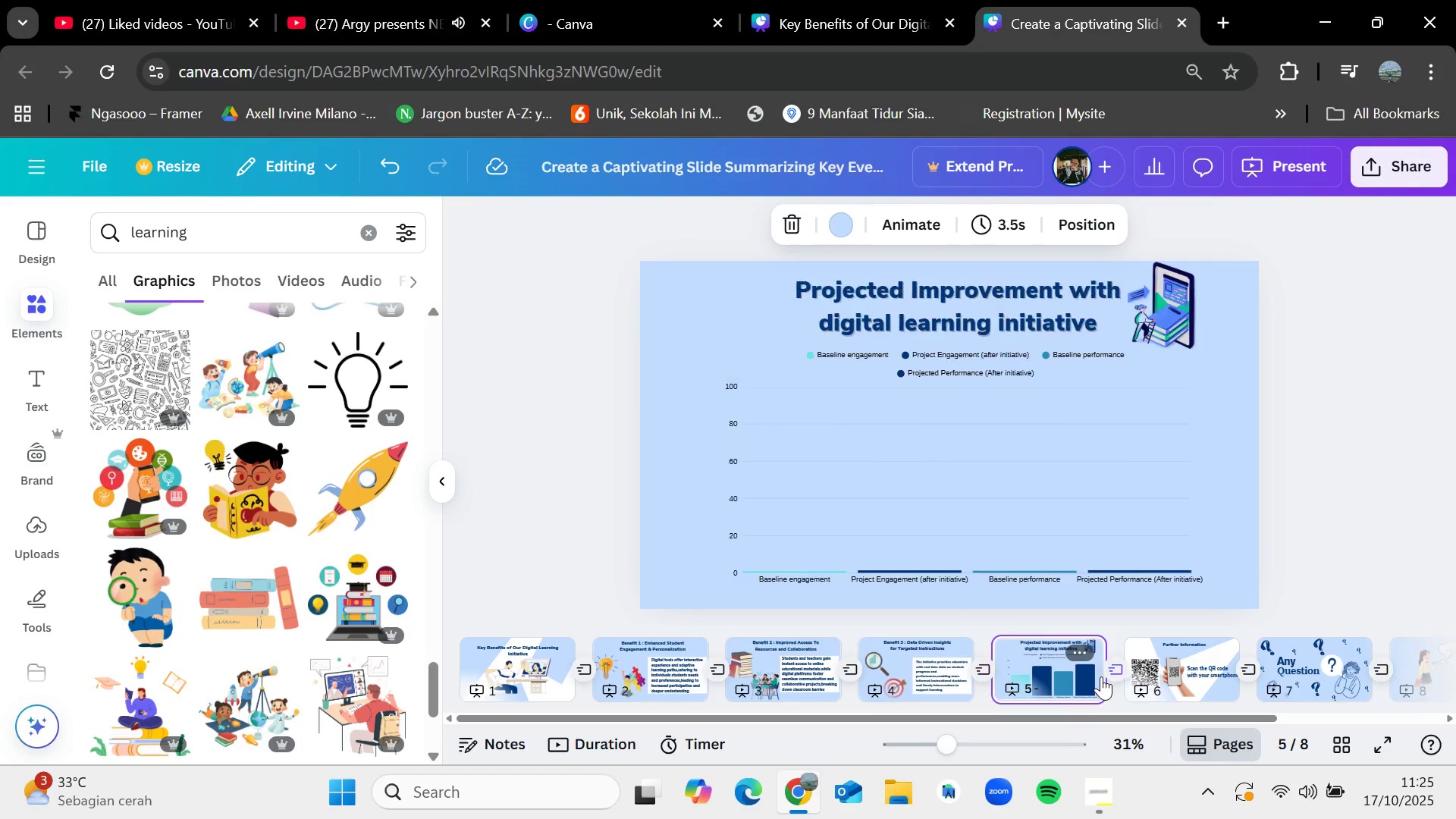 
key(ArrowLeft)
 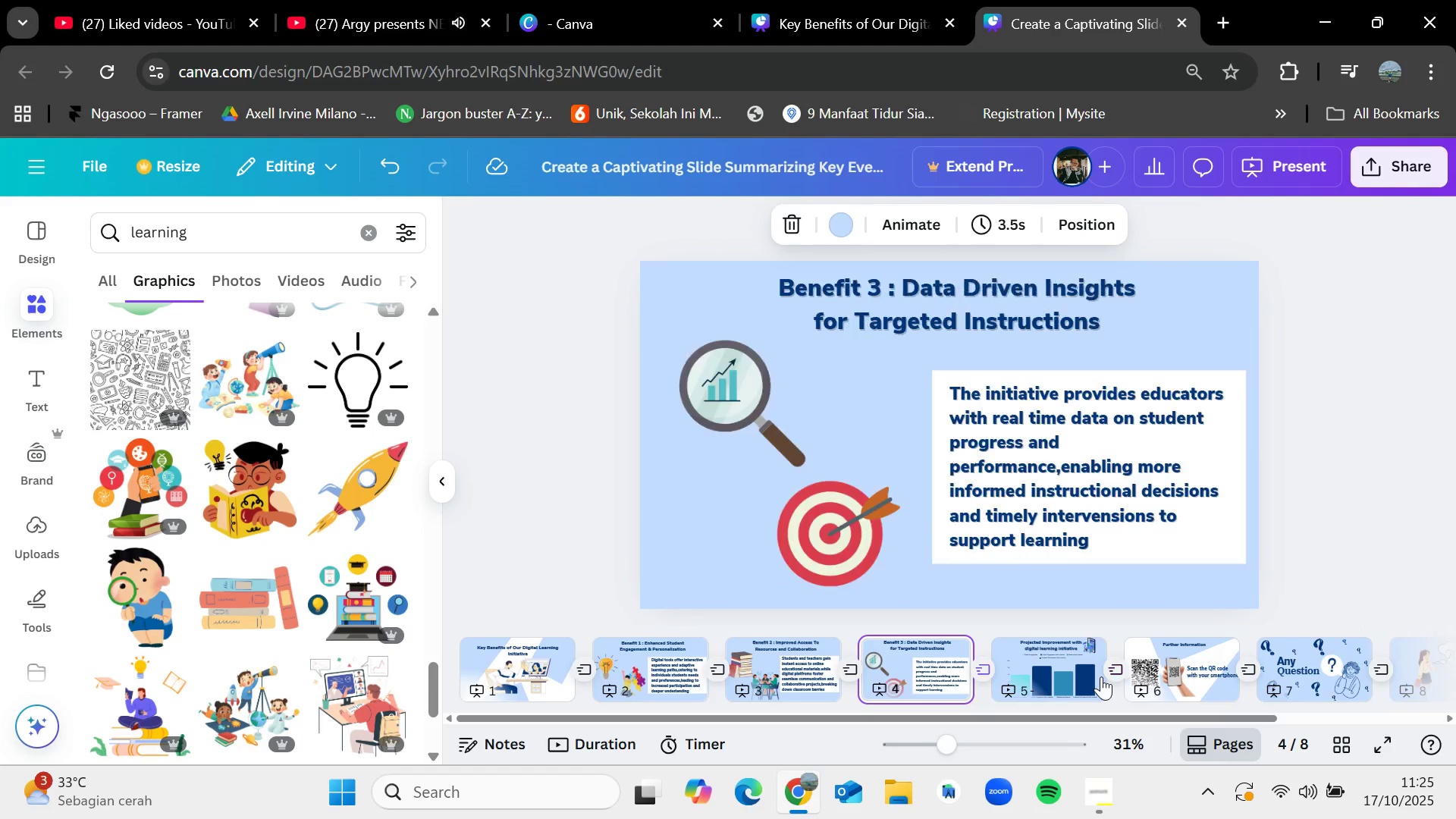 
key(ArrowLeft)
 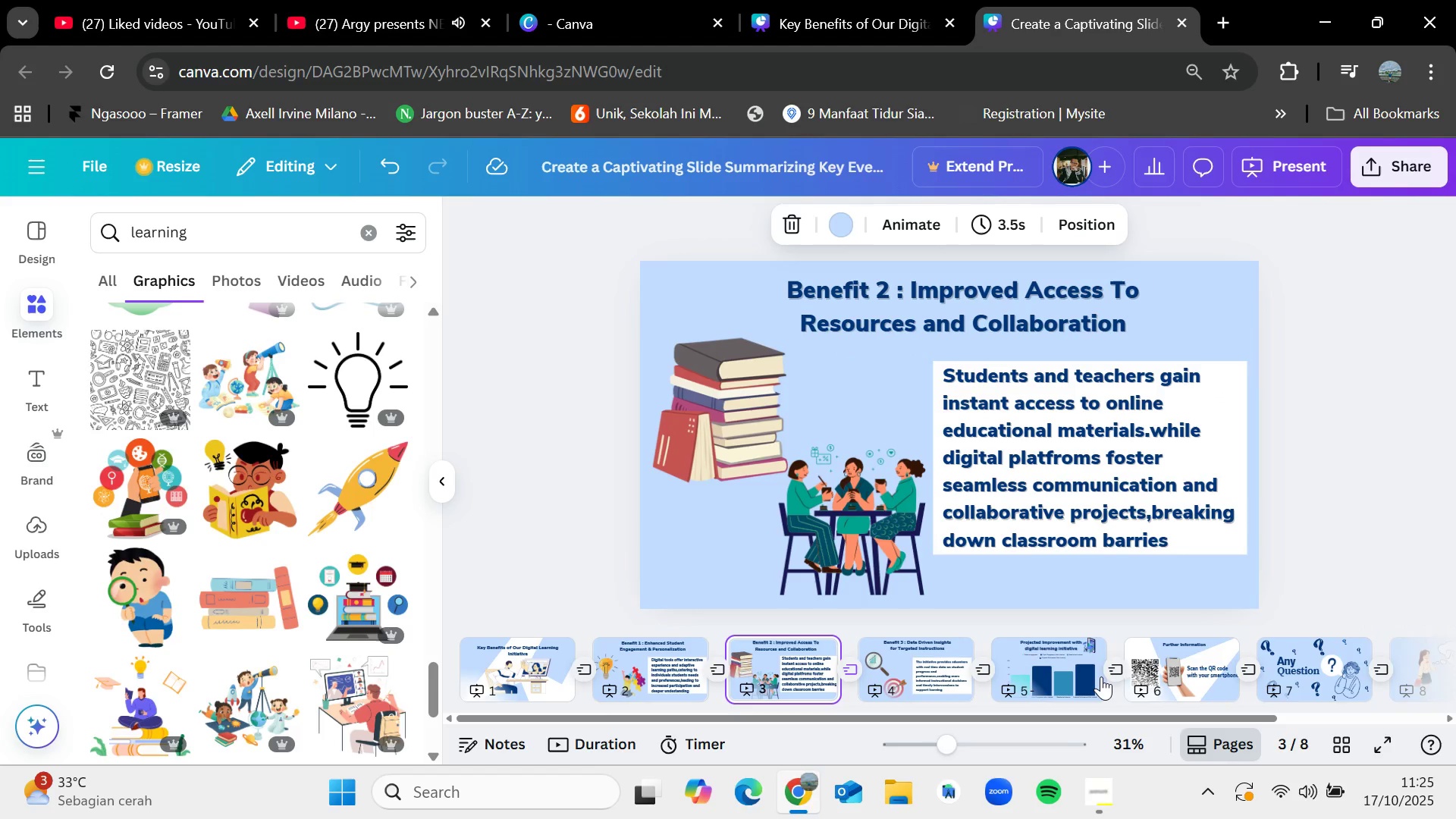 
key(ArrowLeft)
 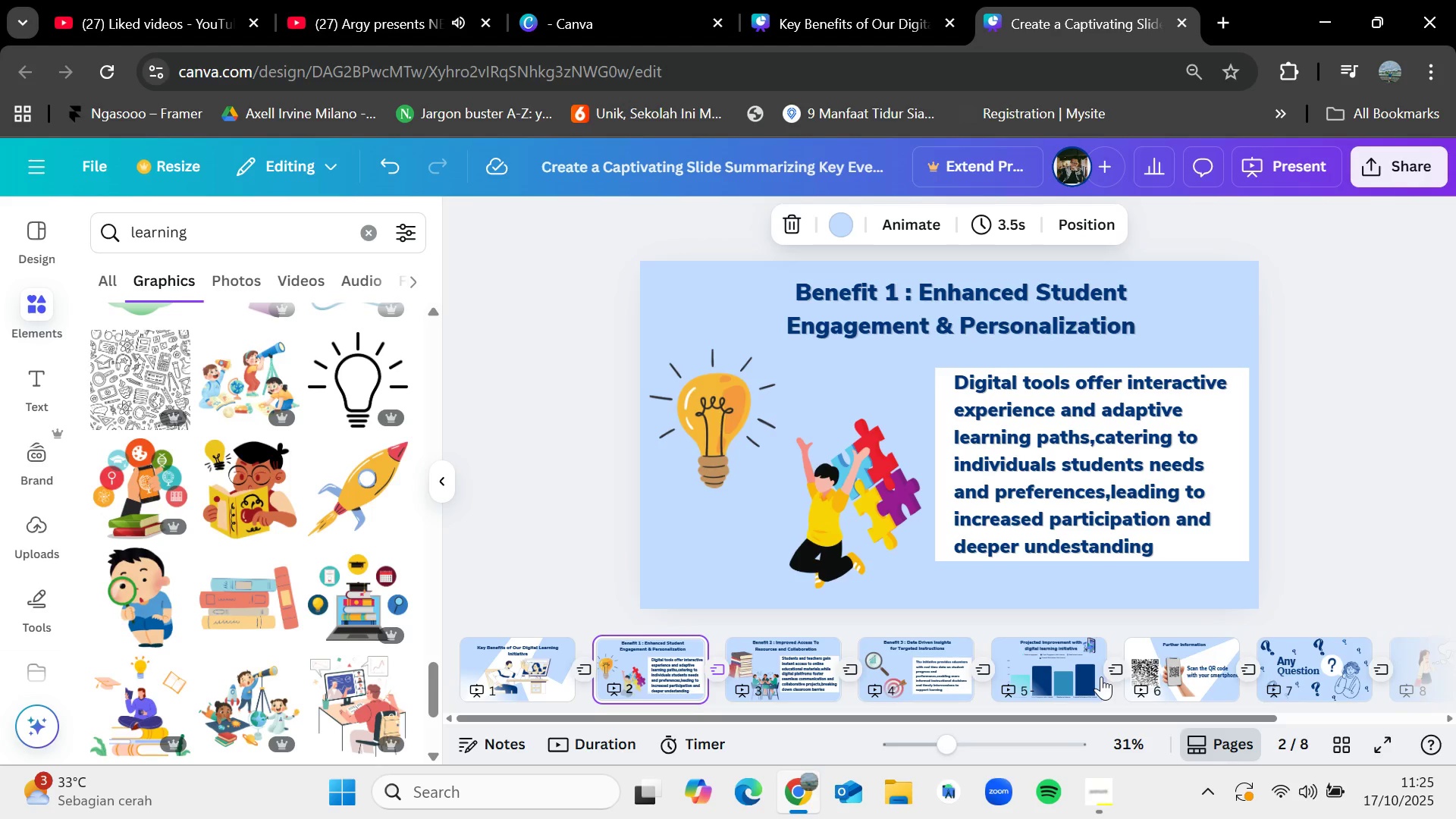 
key(ArrowRight)
 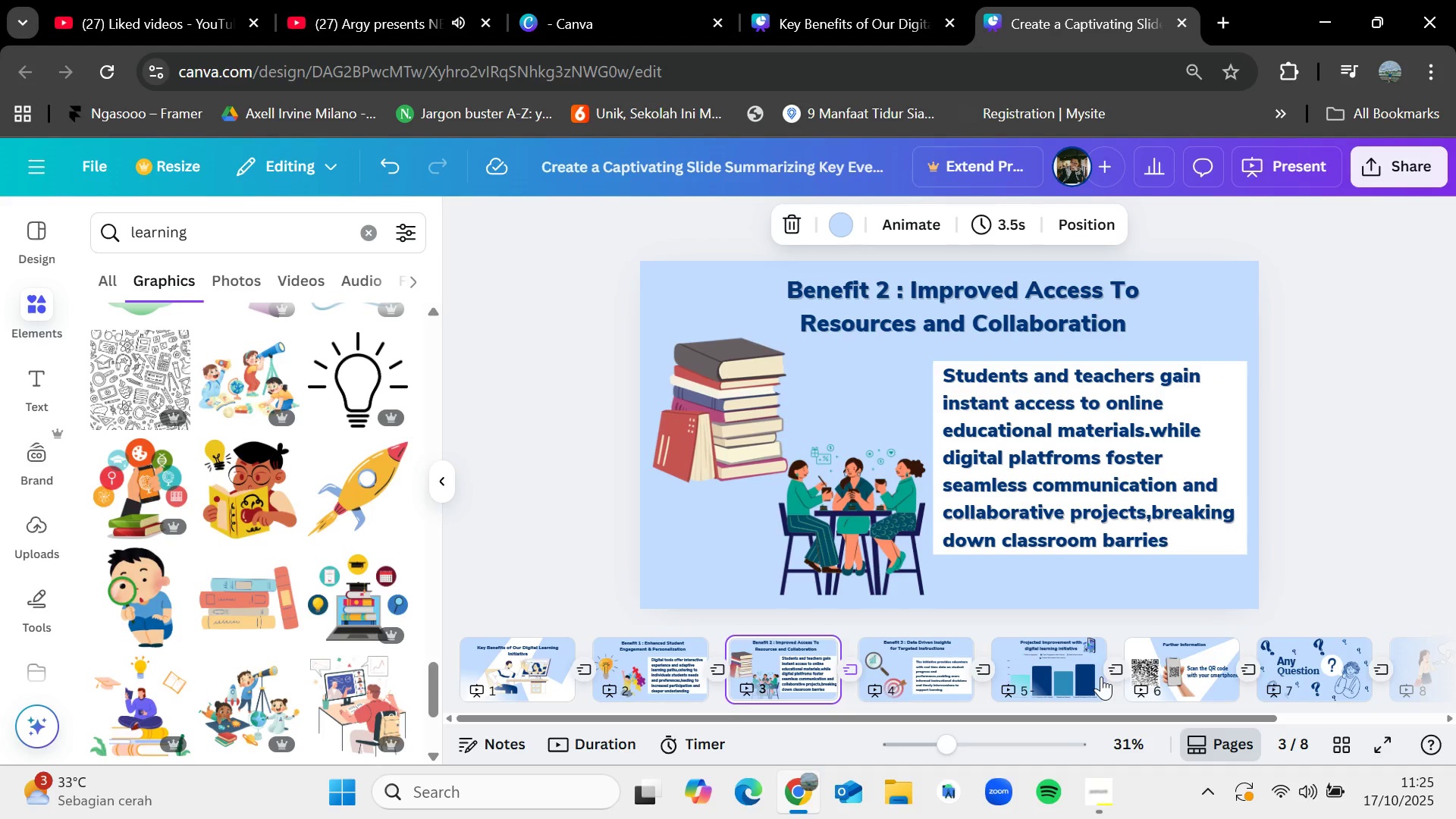 
key(ArrowRight)
 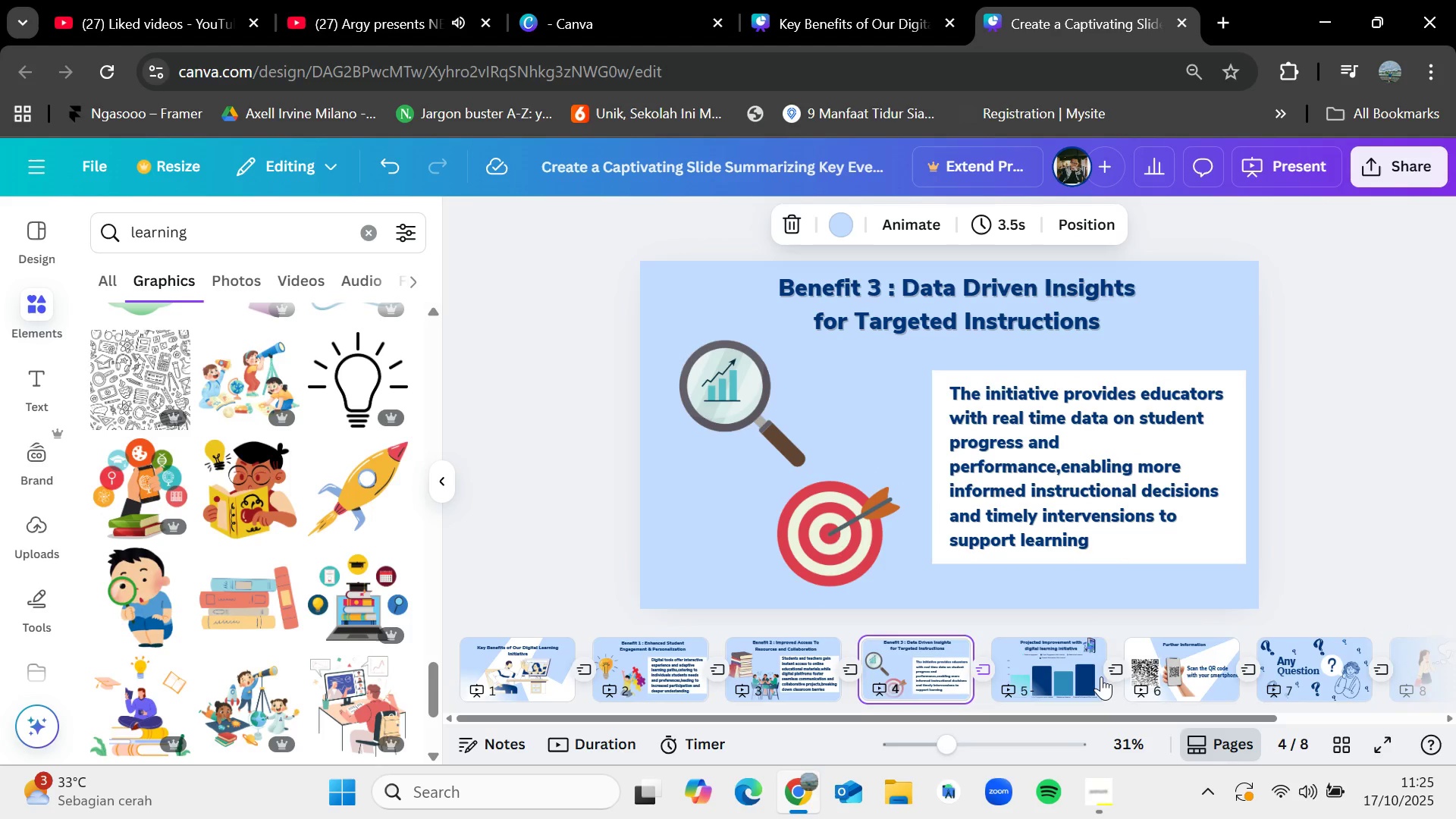 
key(ArrowRight)
 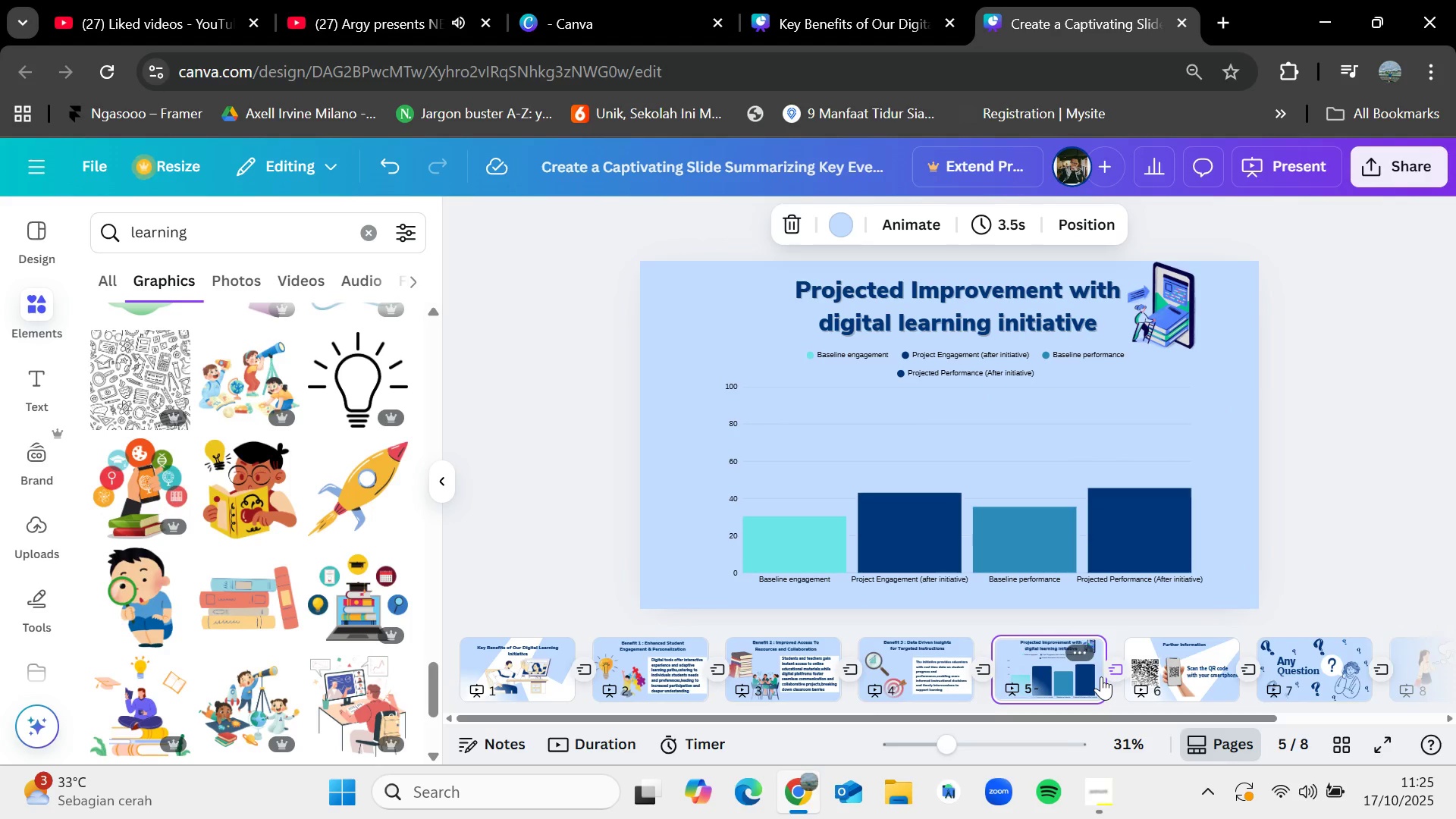 
key(ArrowLeft)
 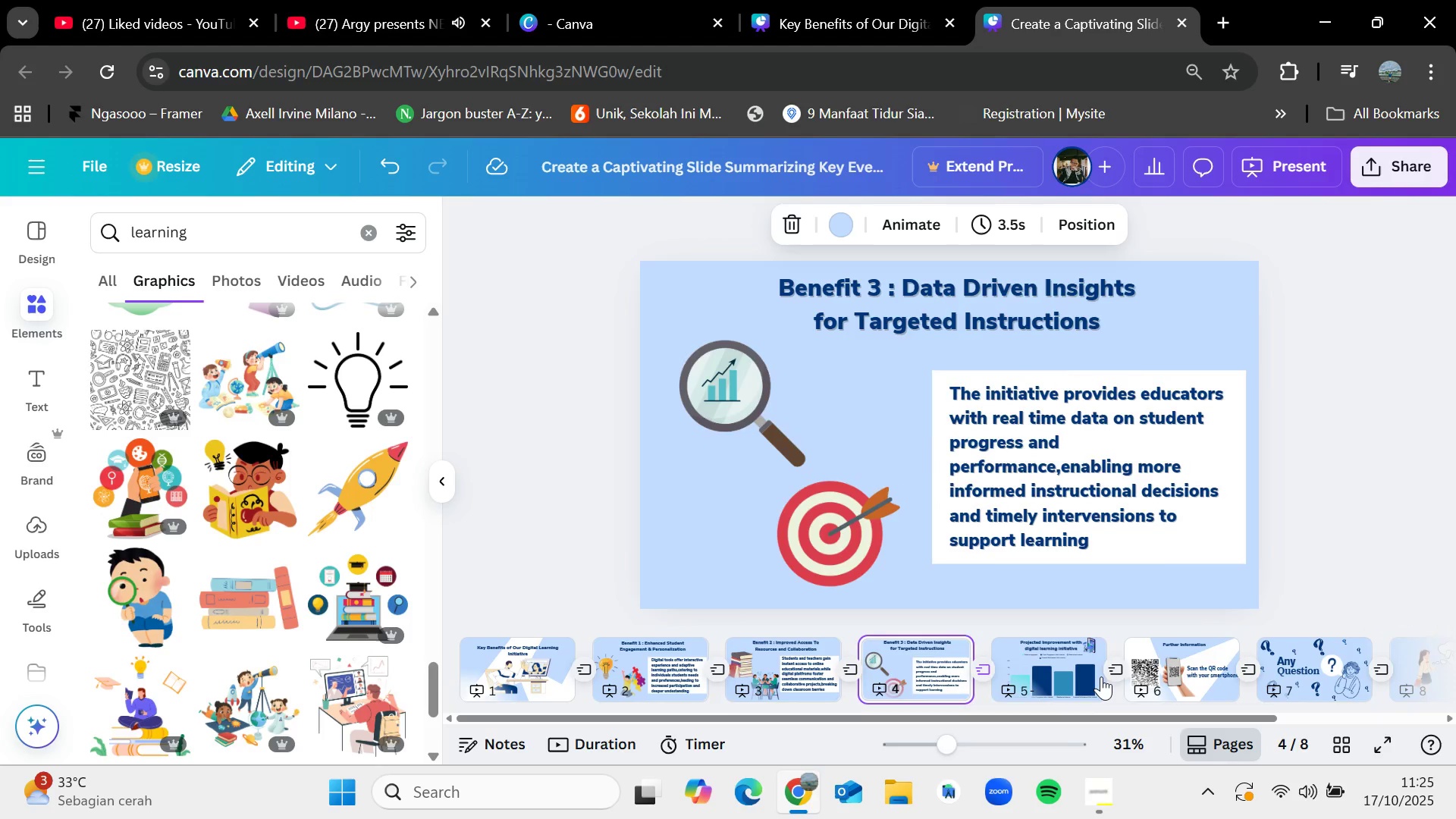 
key(ArrowLeft)
 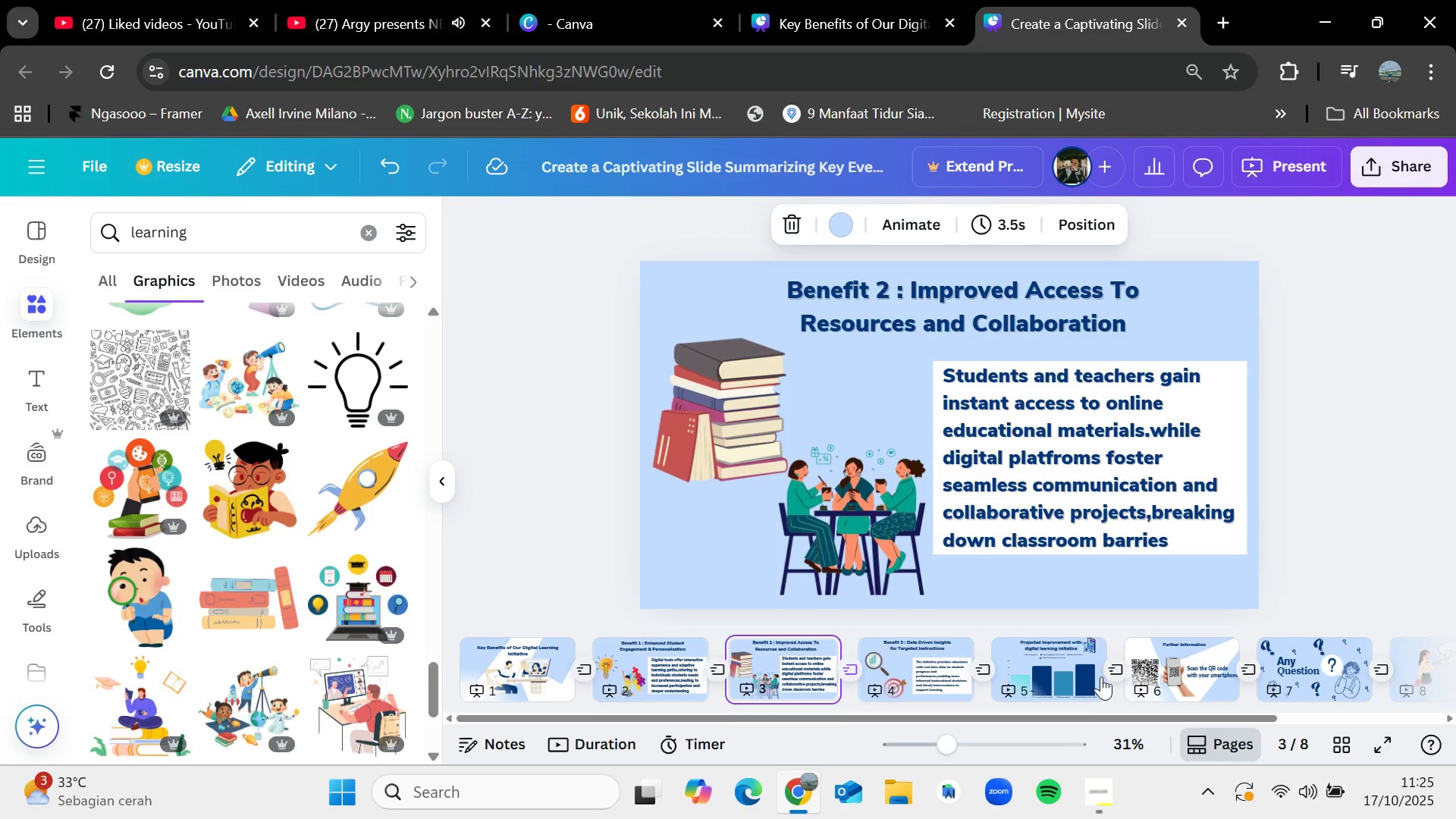 
key(ArrowLeft)
 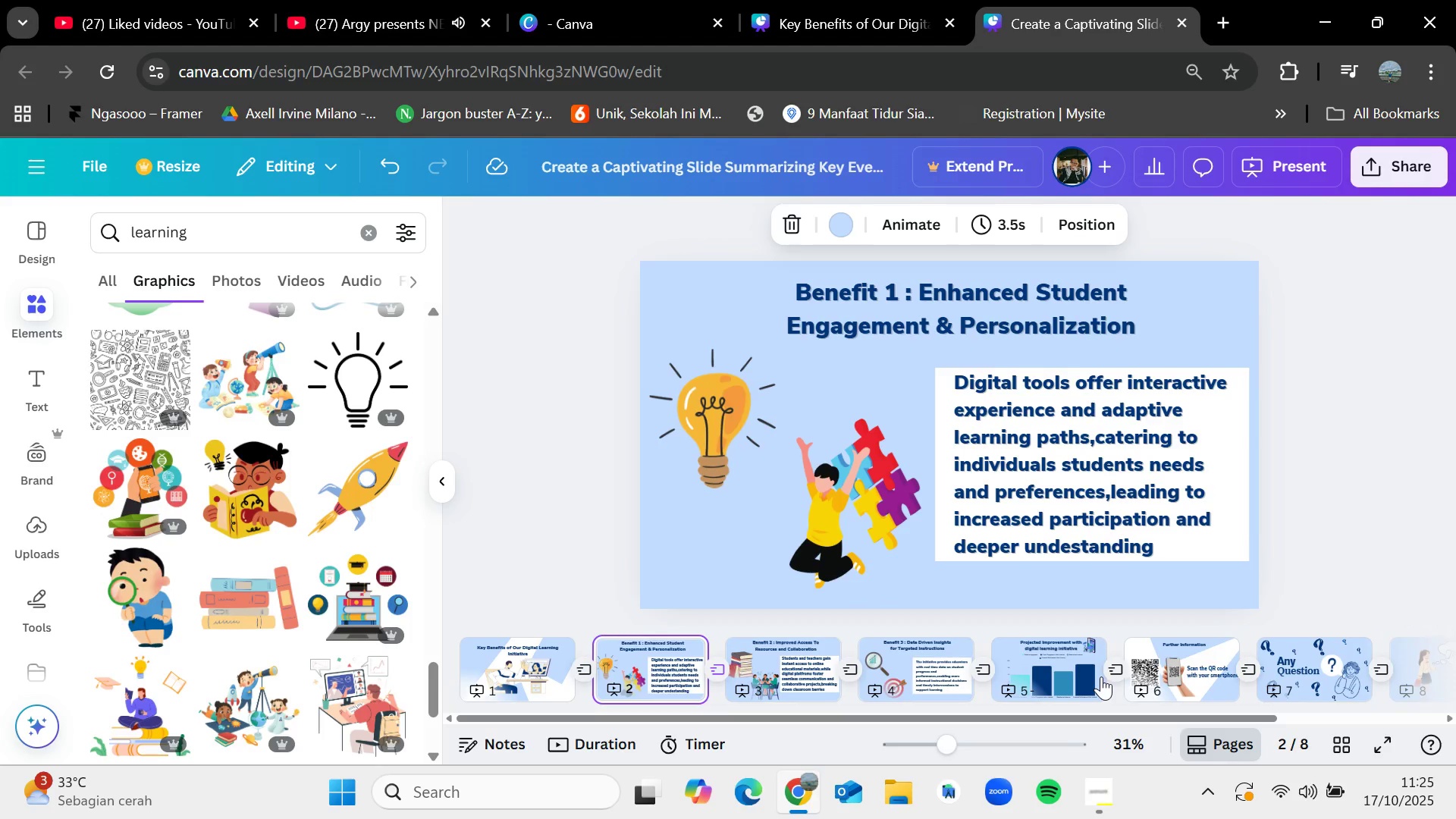 
key(ArrowRight)
 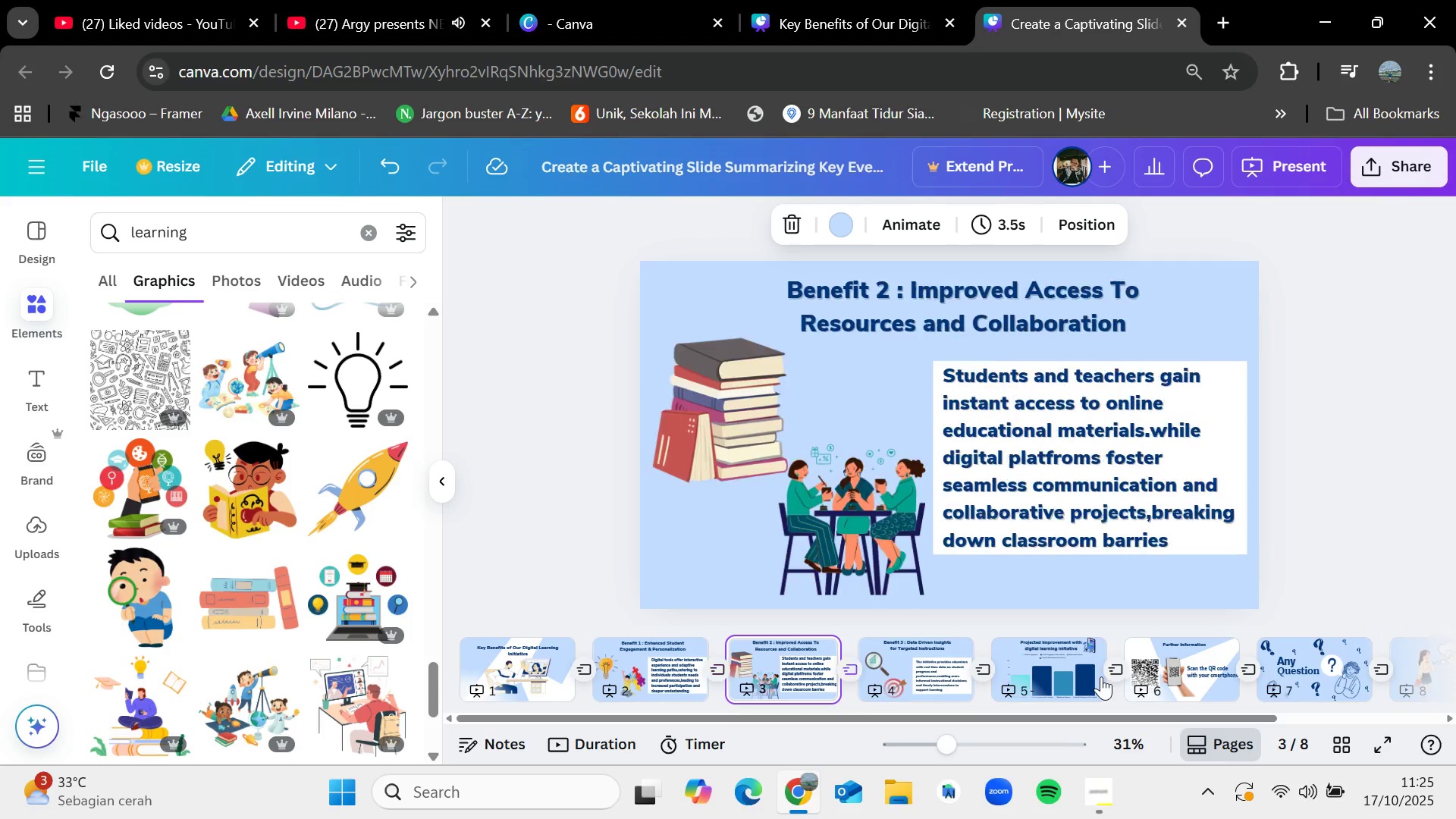 
key(ArrowRight)
 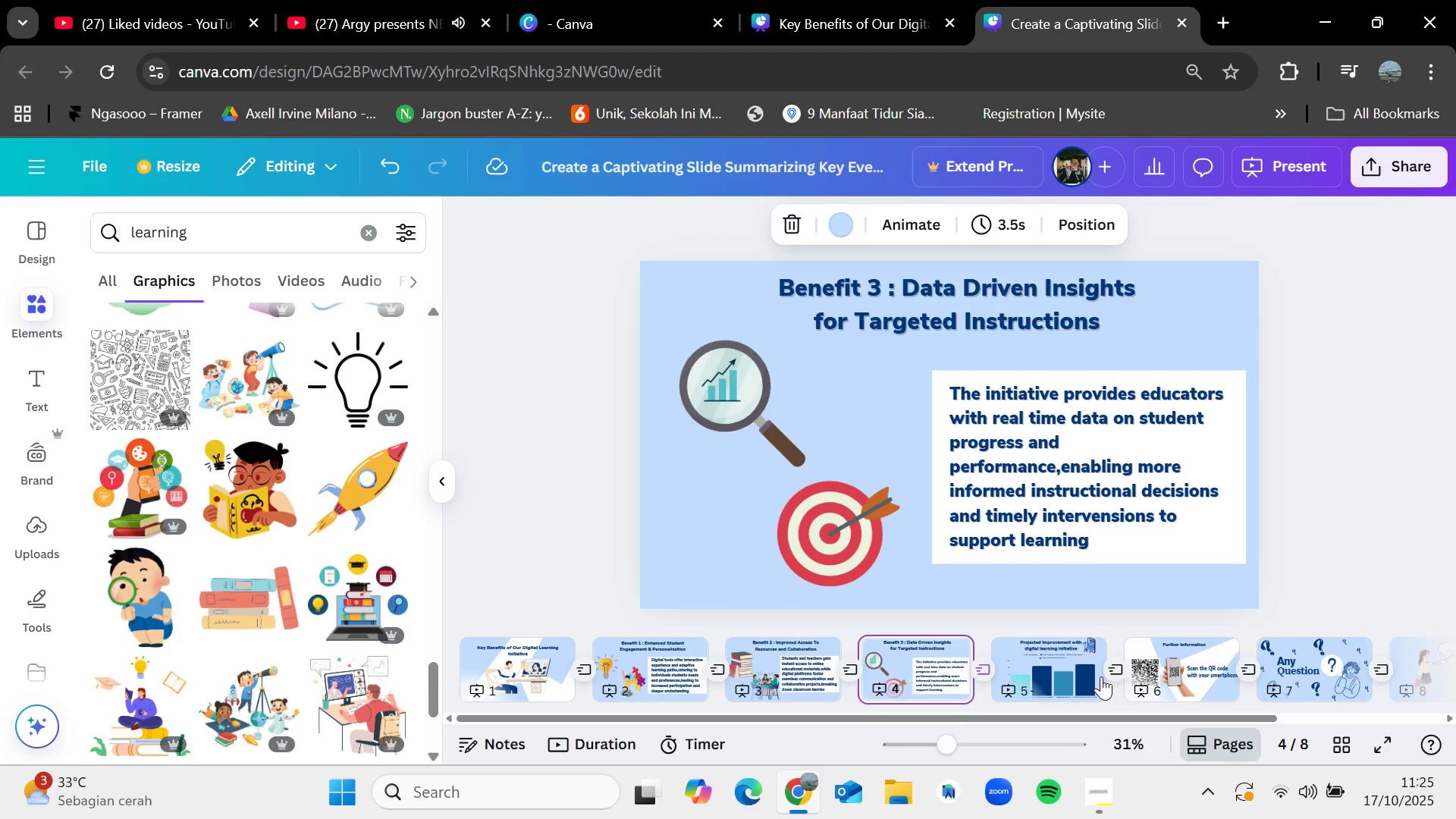 
key(ArrowRight)
 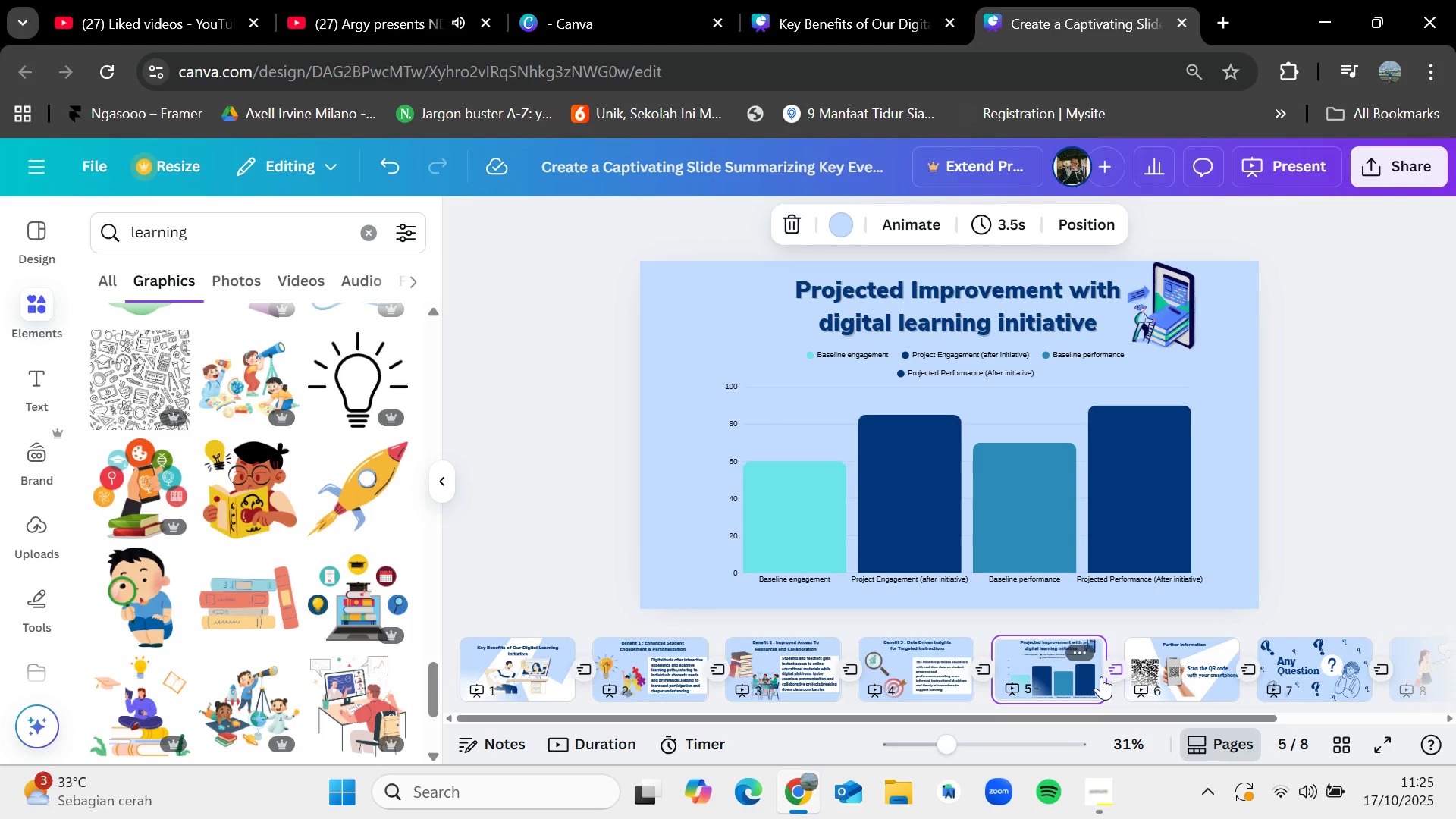 
key(ArrowRight)
 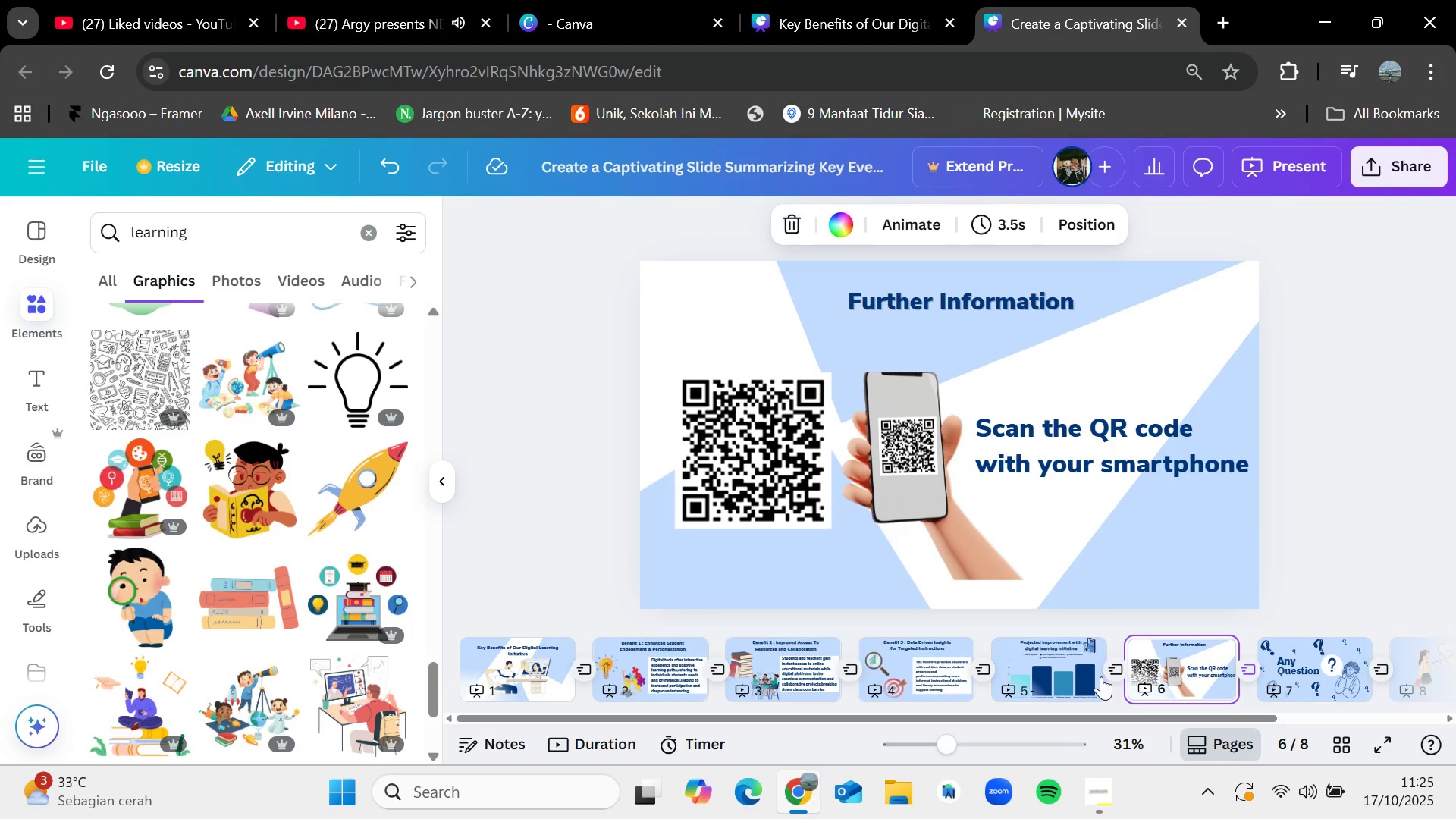 
key(ArrowRight)
 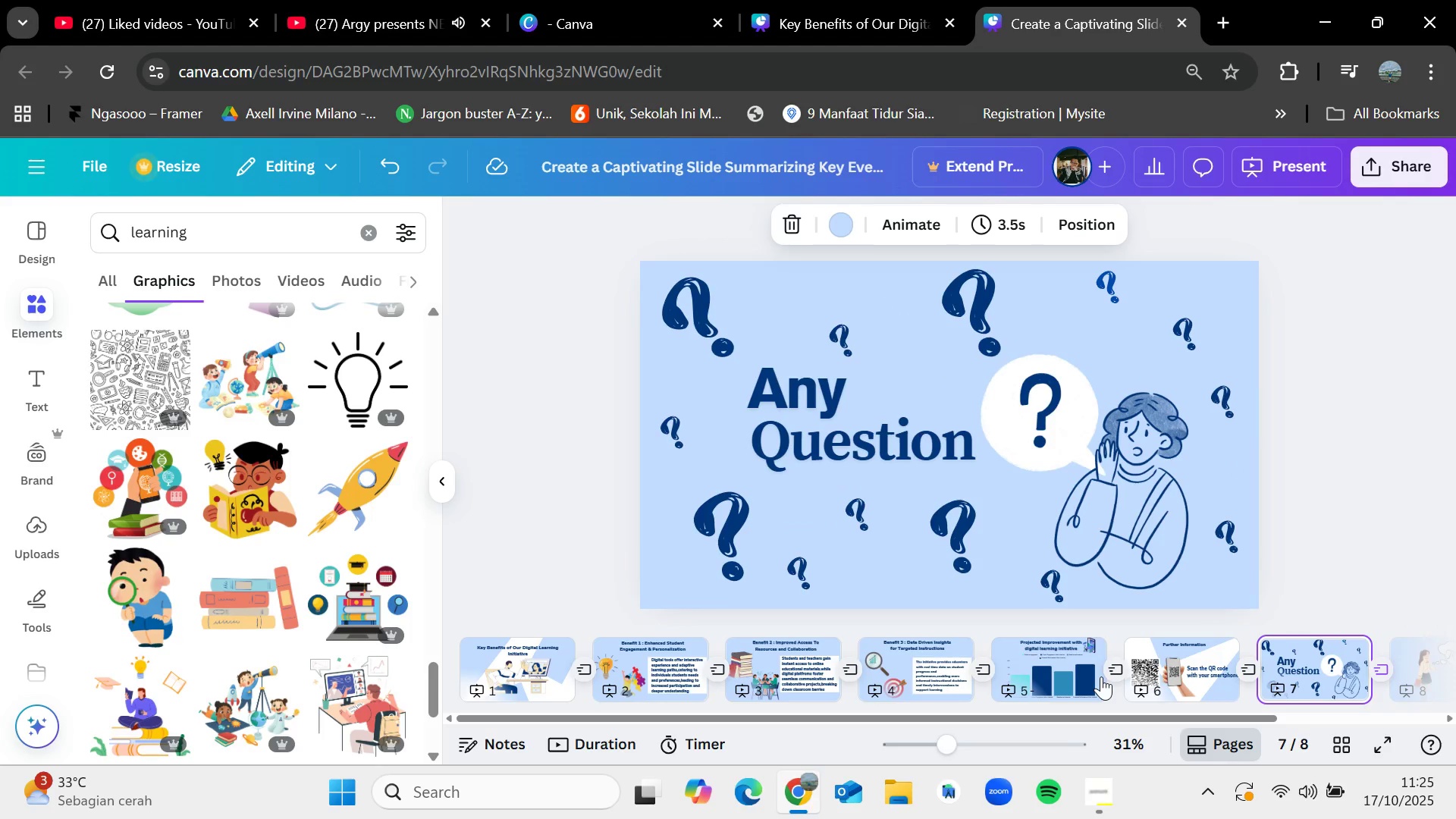 
key(ArrowLeft)
 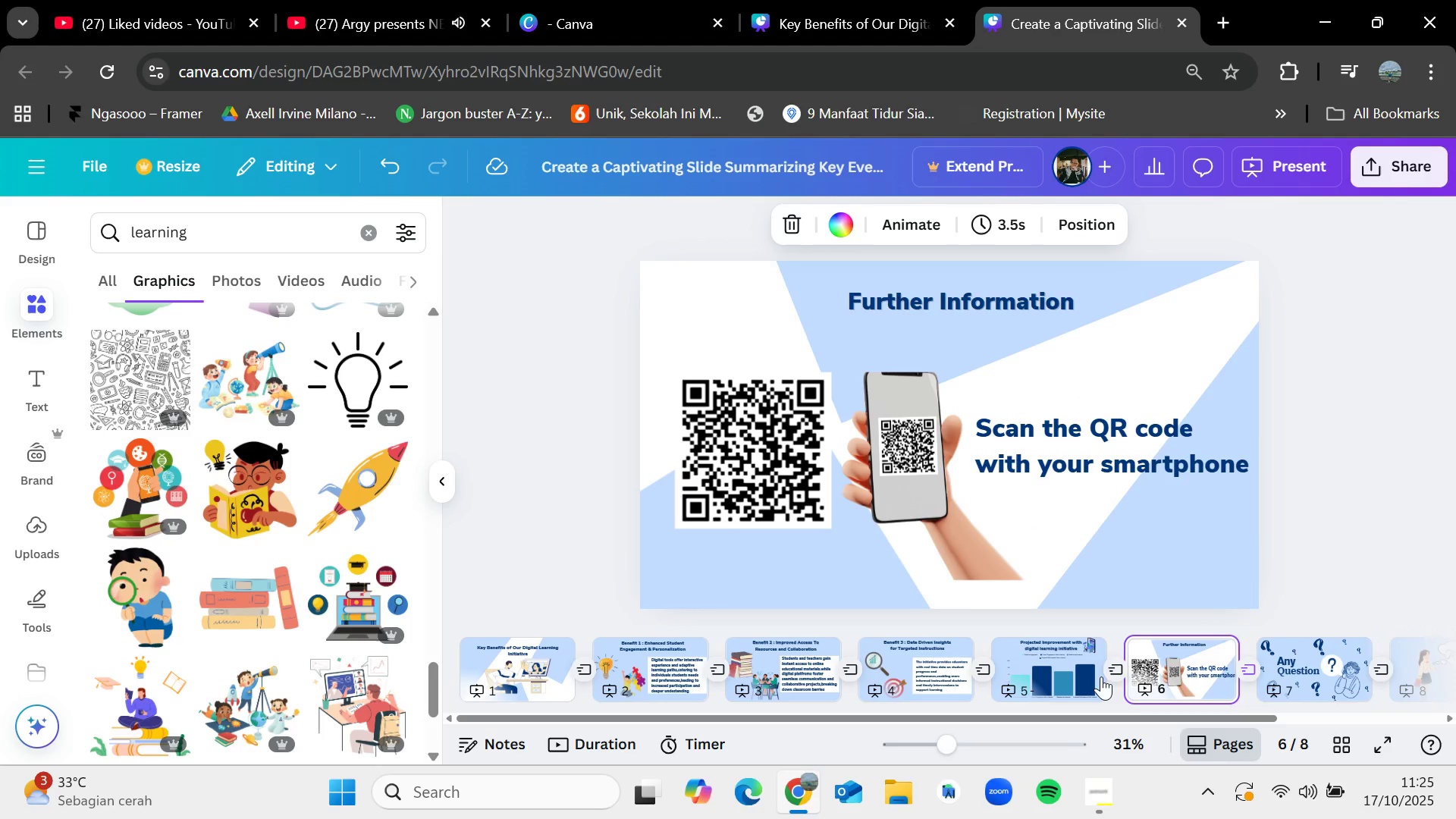 
key(ArrowRight)
 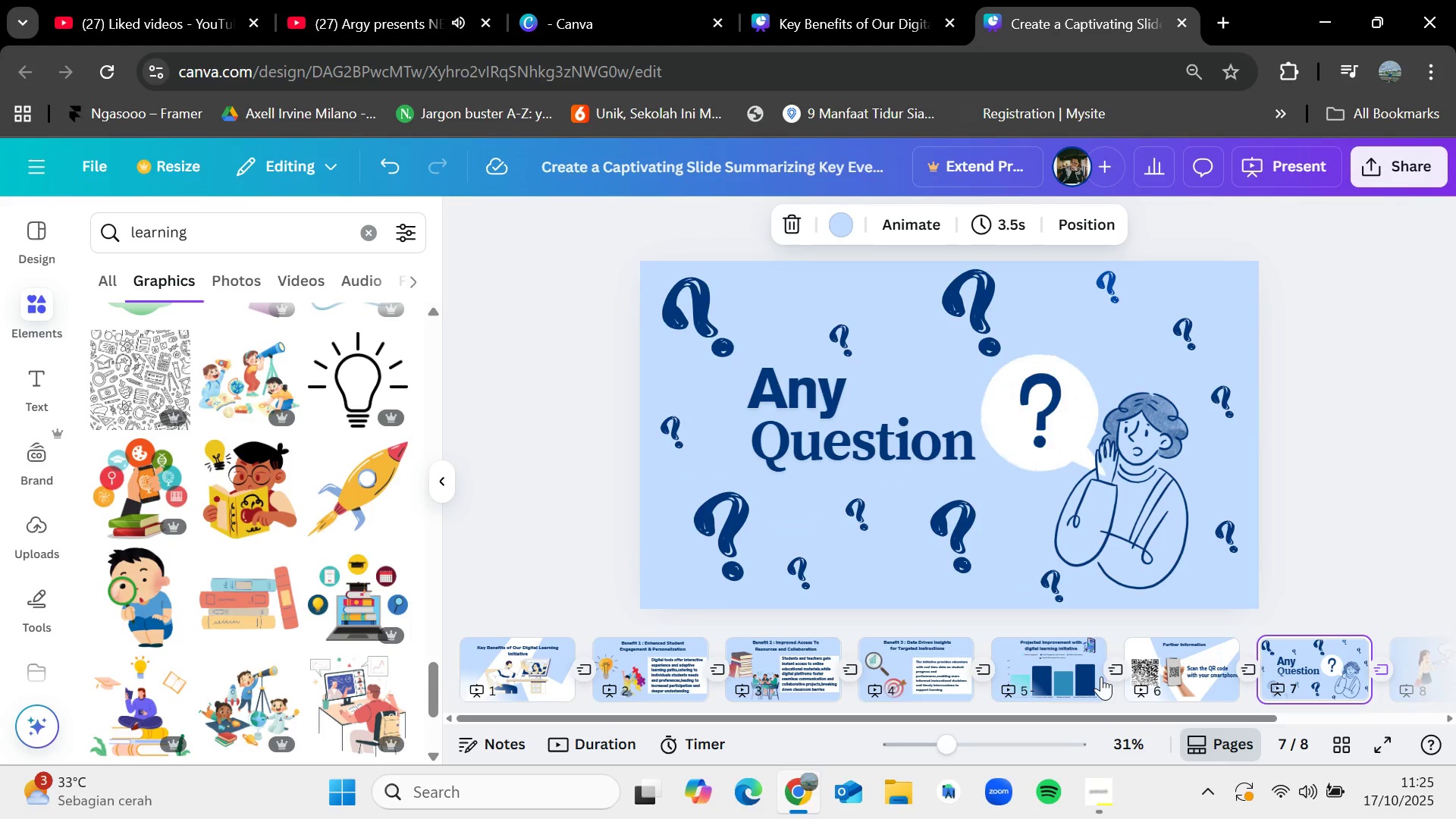 
key(ArrowRight)
 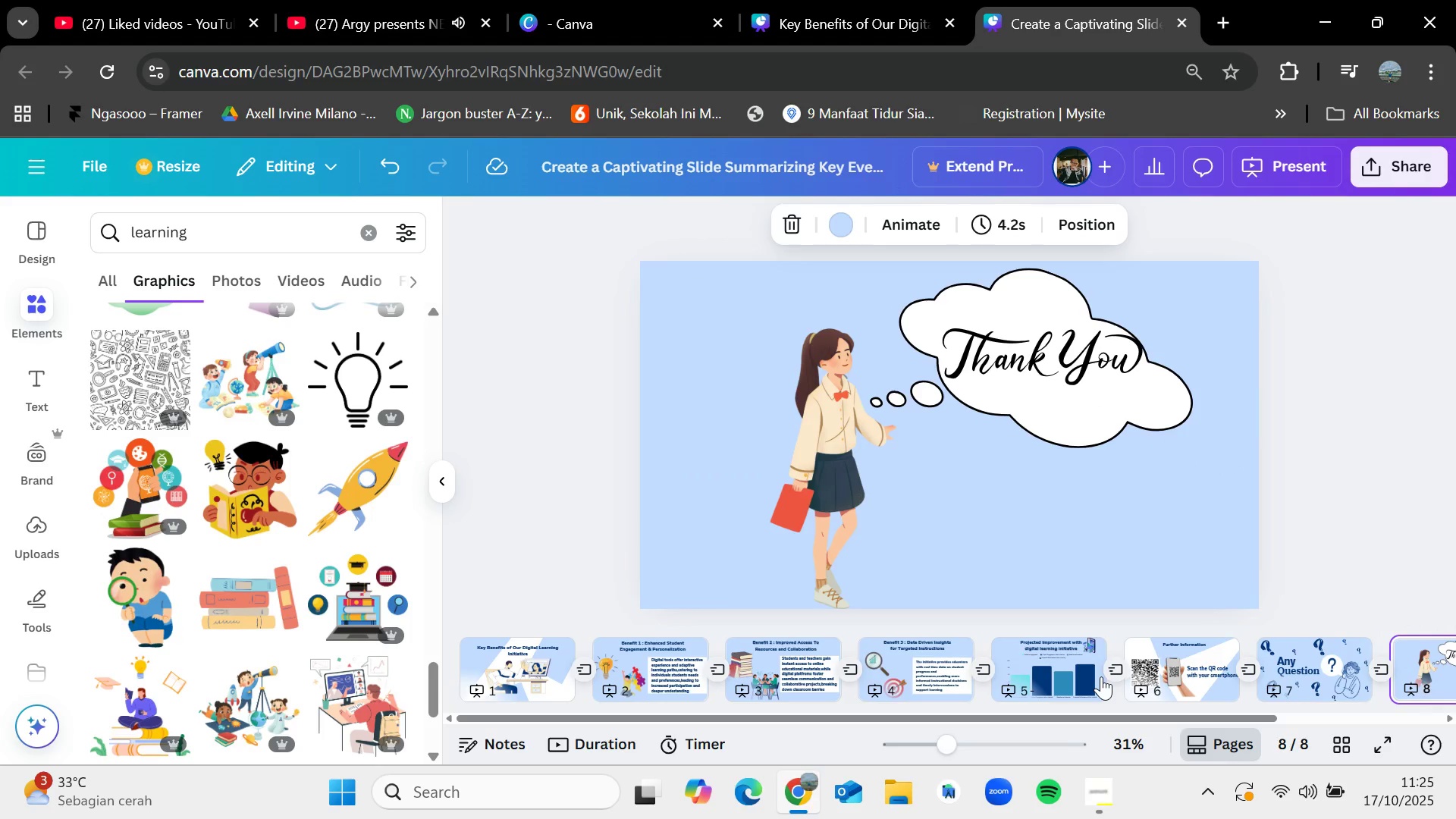 
key(ArrowRight)
 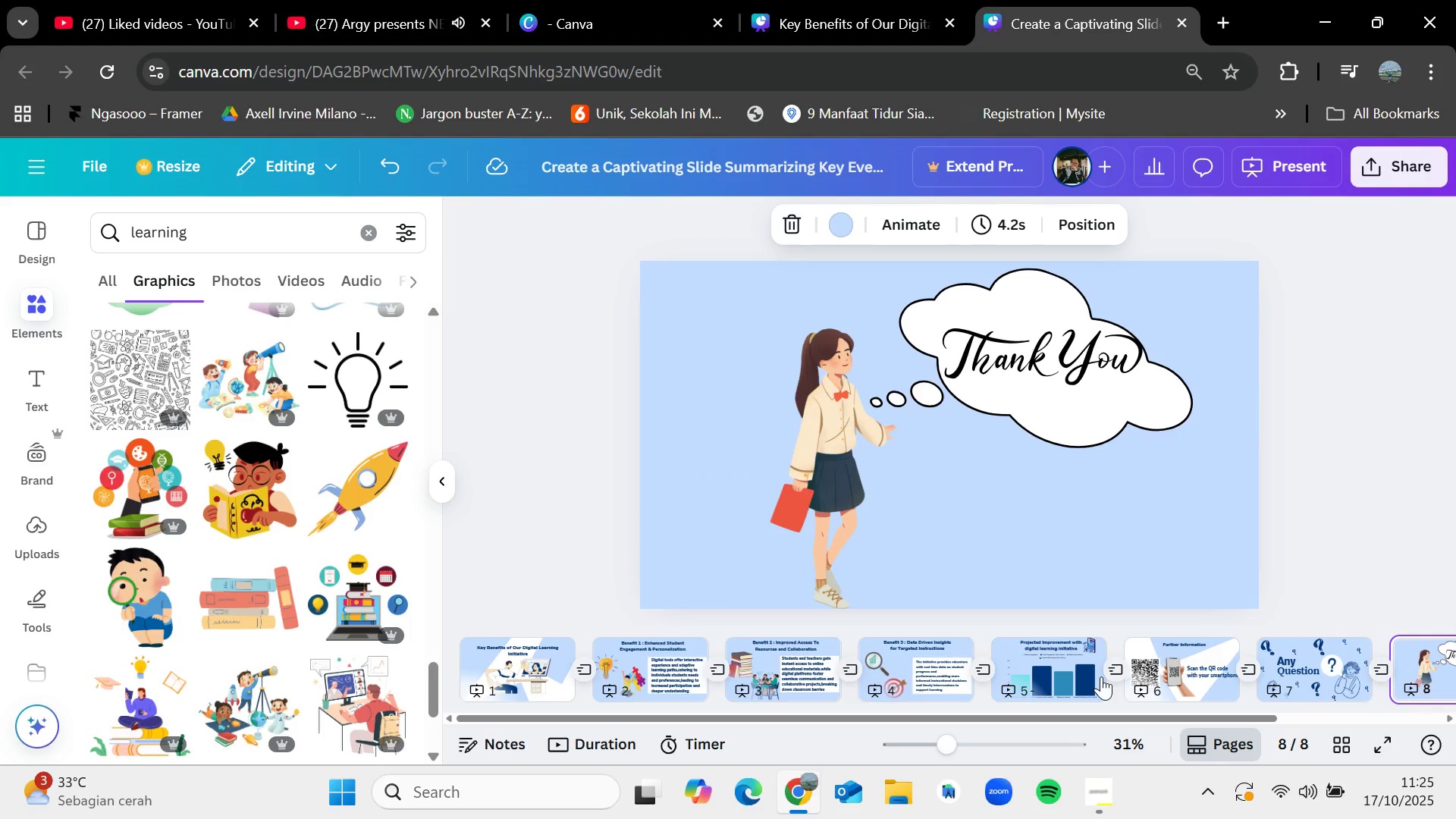 
key(ArrowRight)
 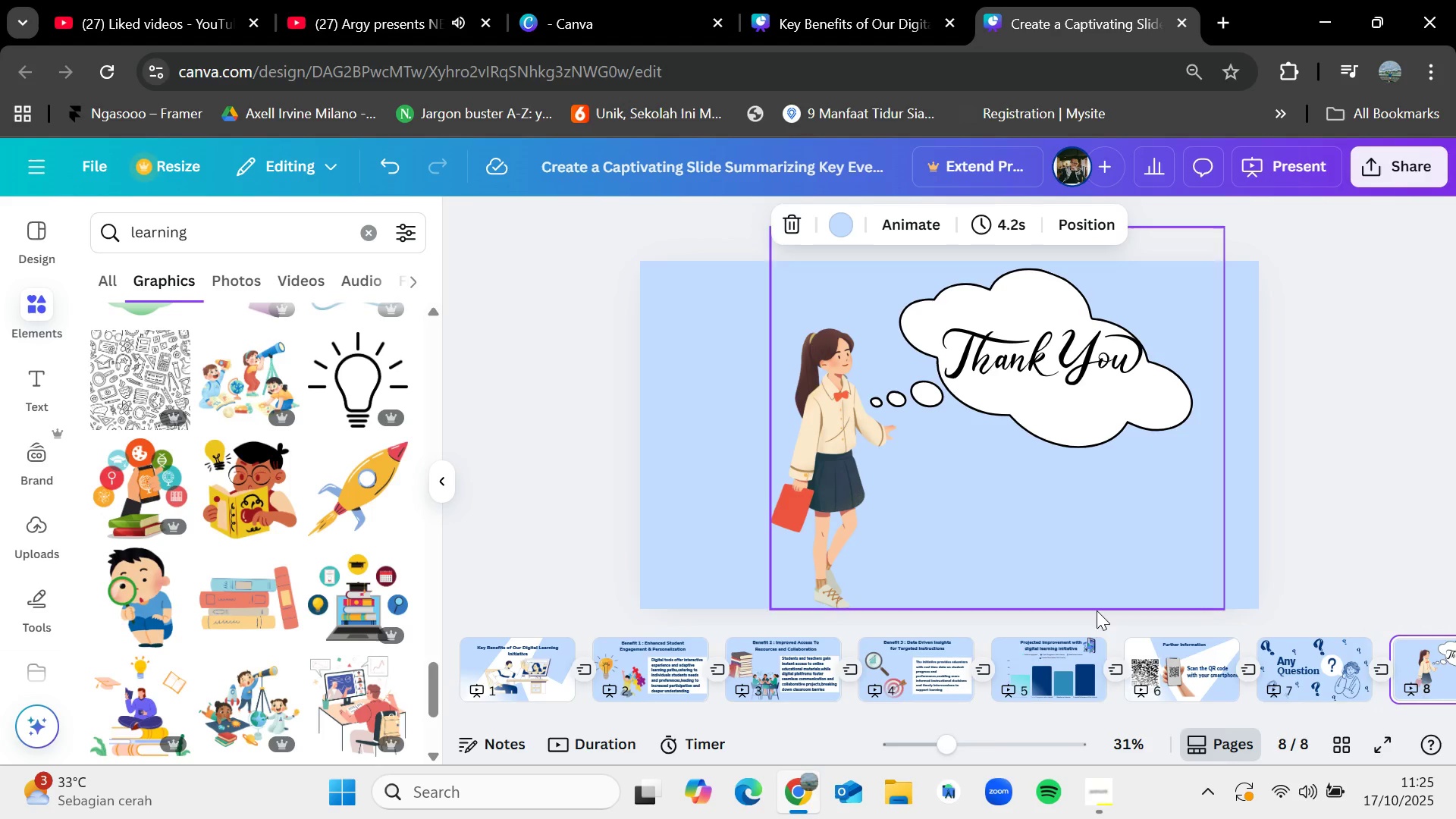 
left_click_drag(start_coordinate=[993, 716], to_coordinate=[1190, 701])
 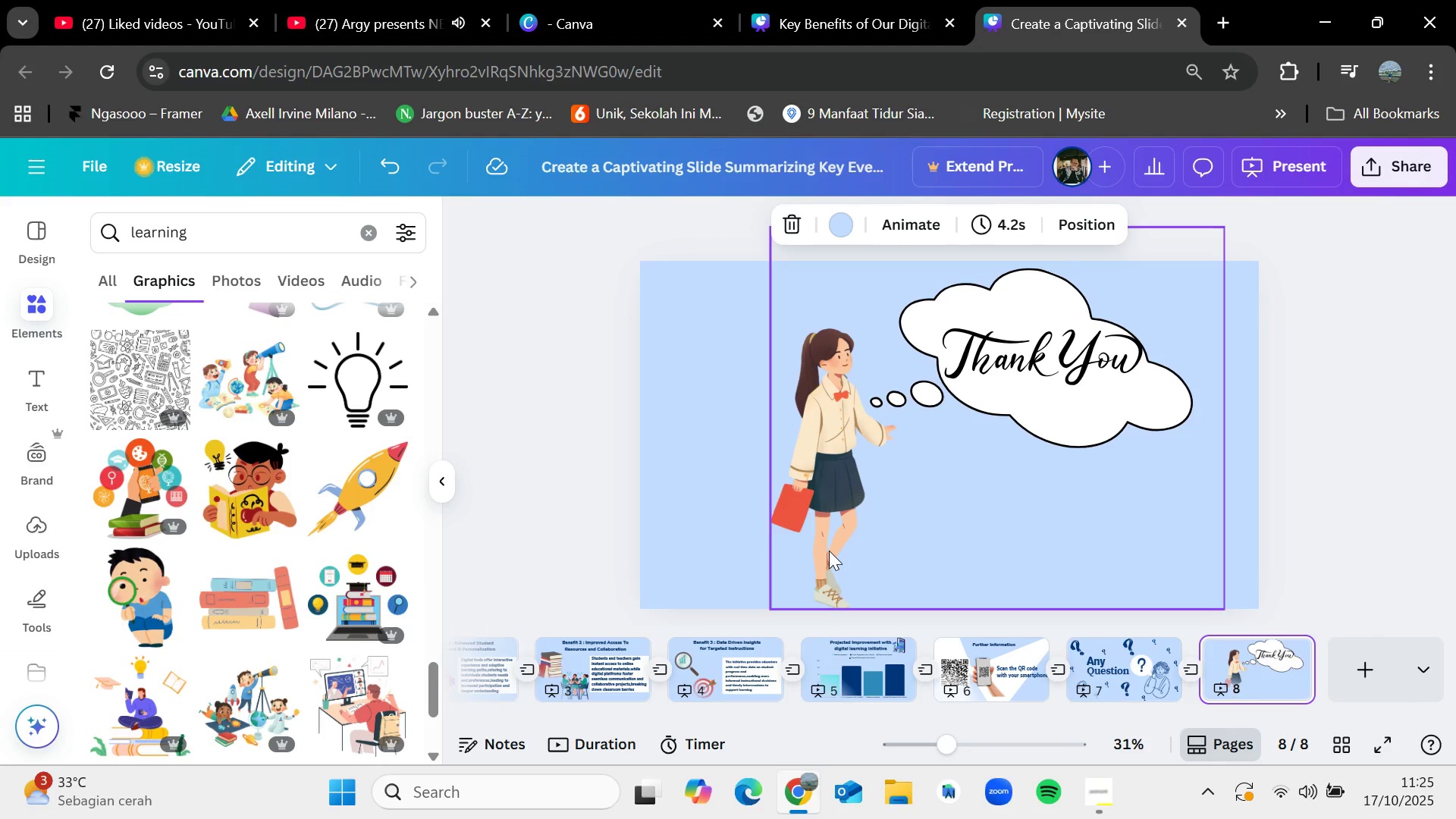 
wait(5.35)
 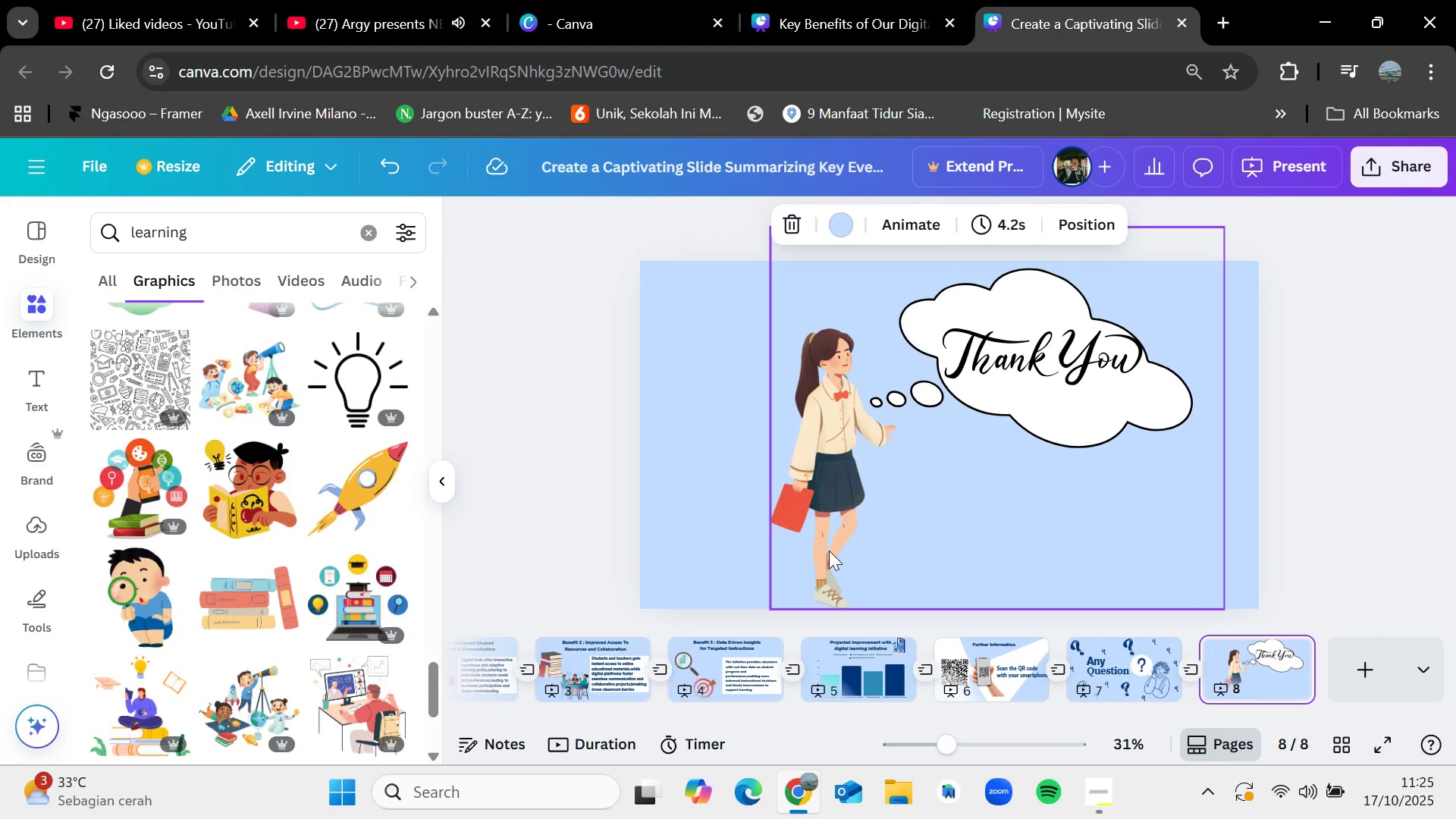 
left_click([974, 651])
 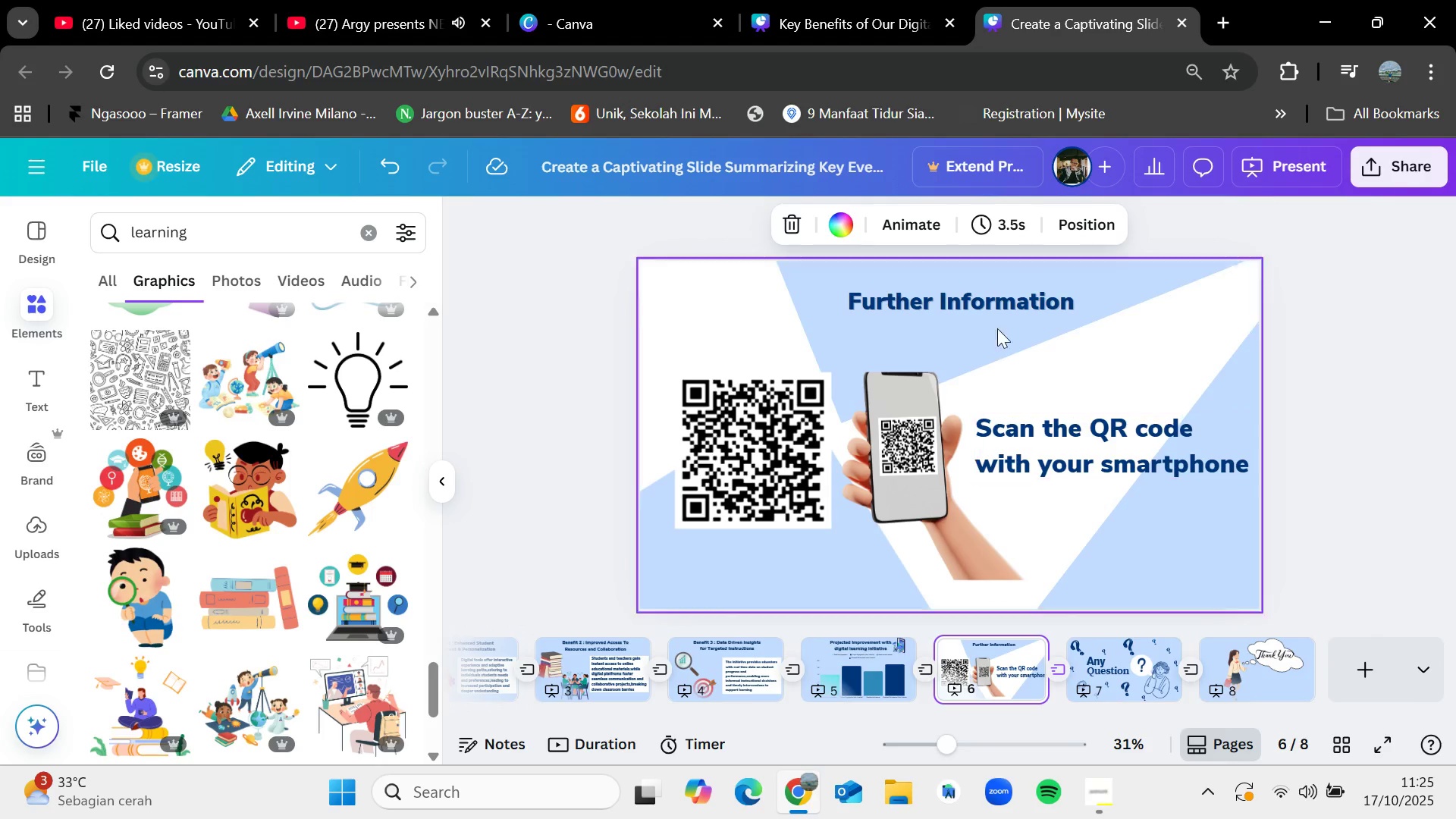 
left_click([996, 312])
 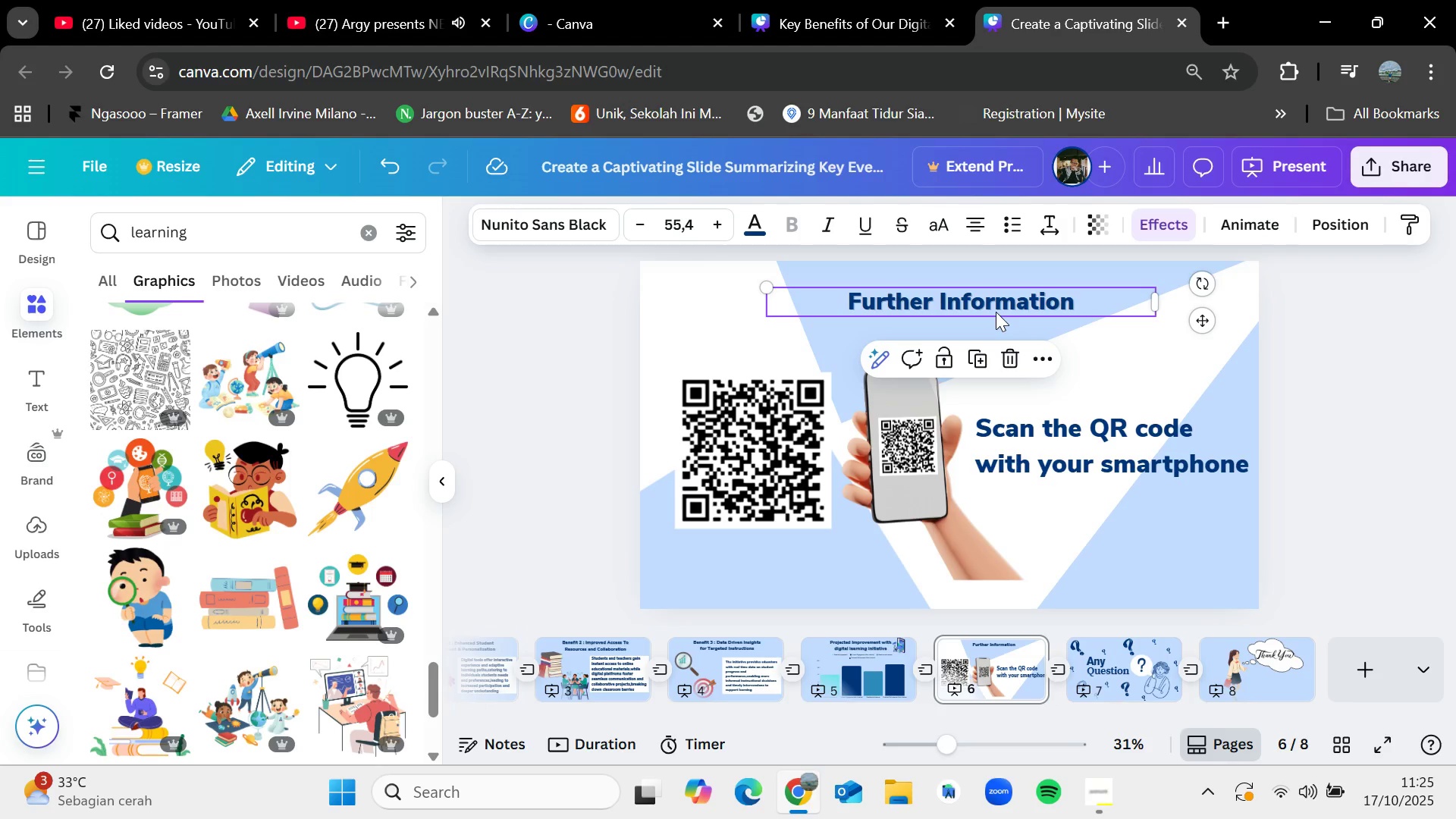 
key(Control+C)
 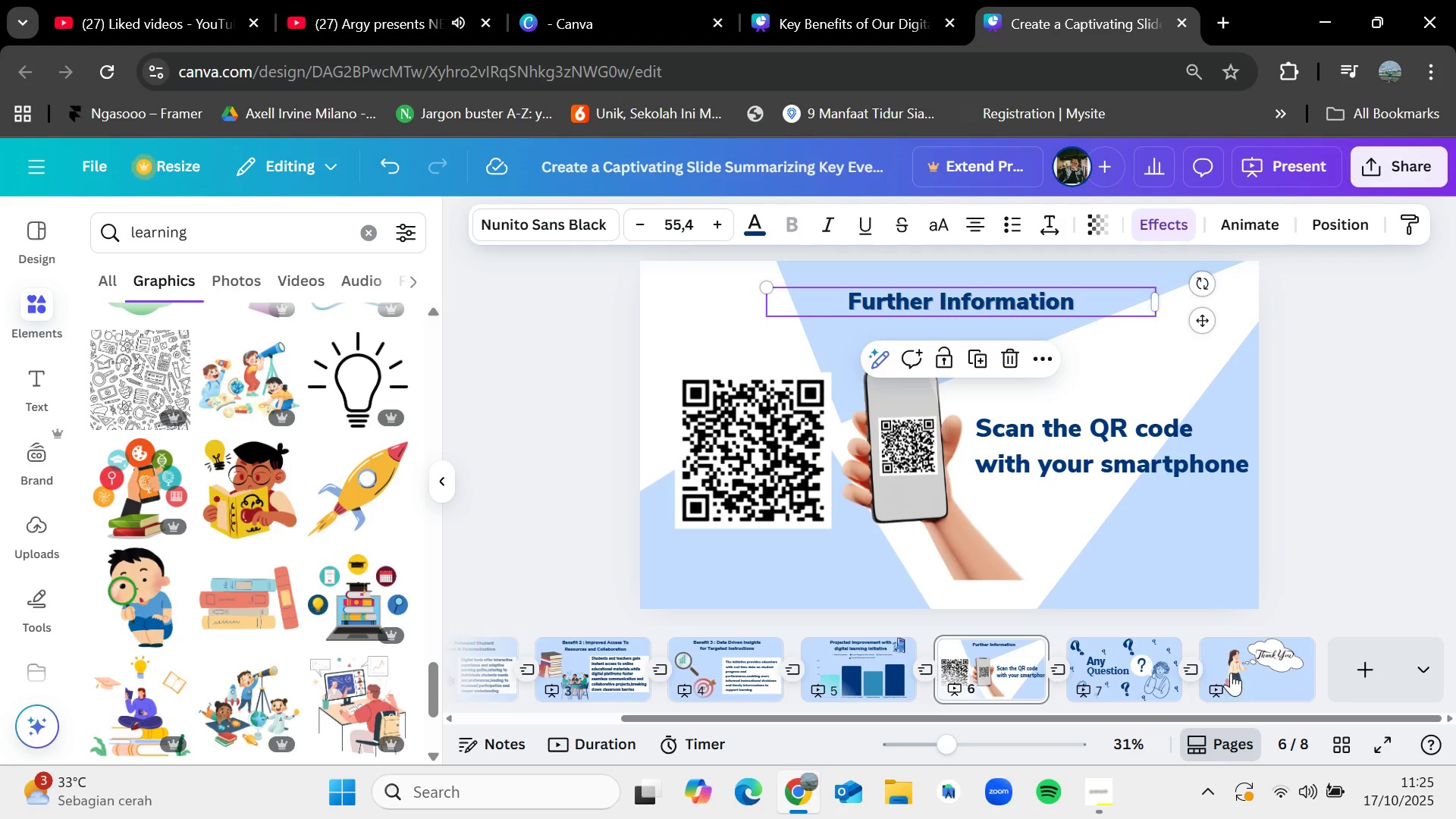 
left_click([1232, 672])
 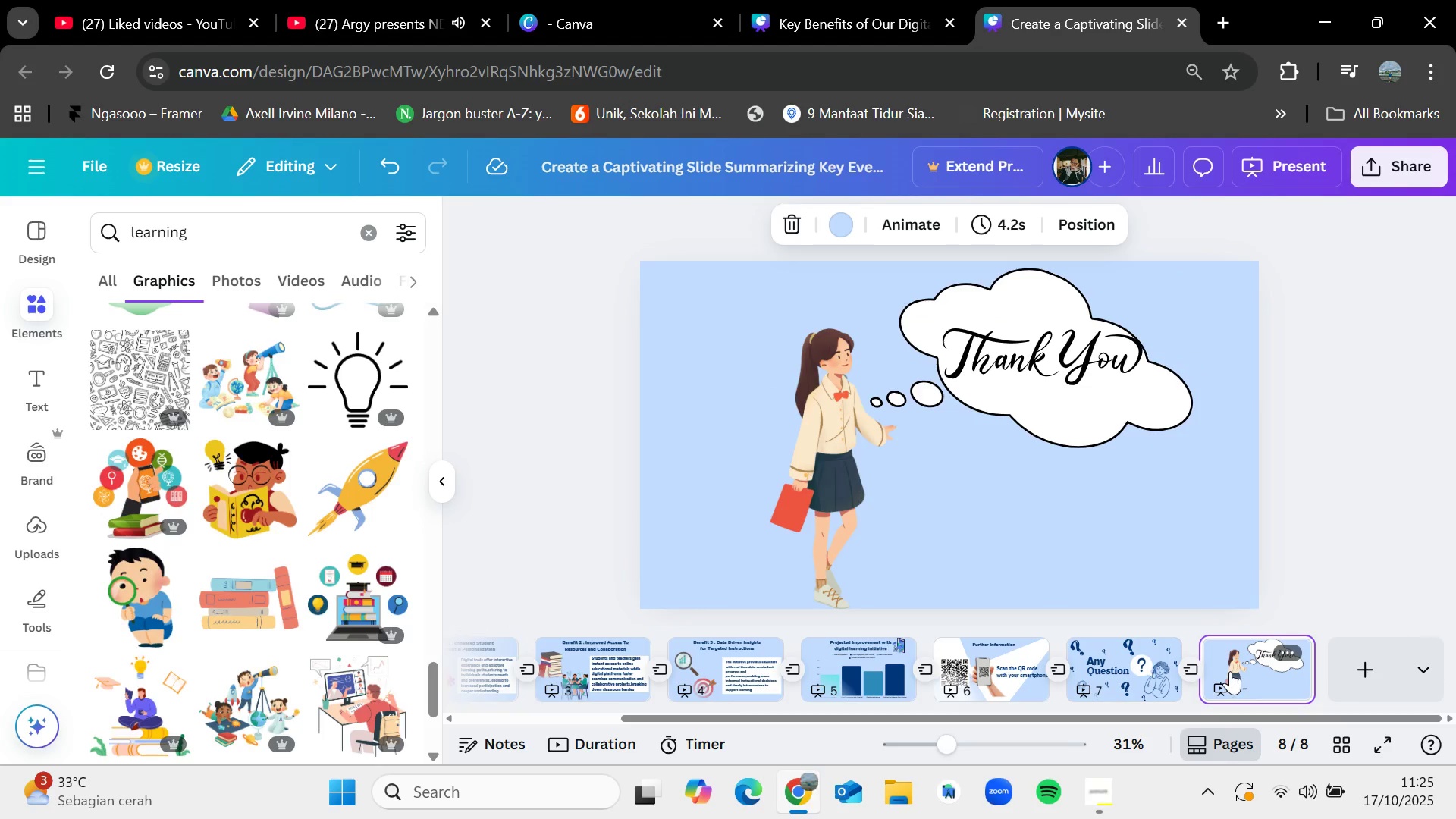 
key(Control+V)
 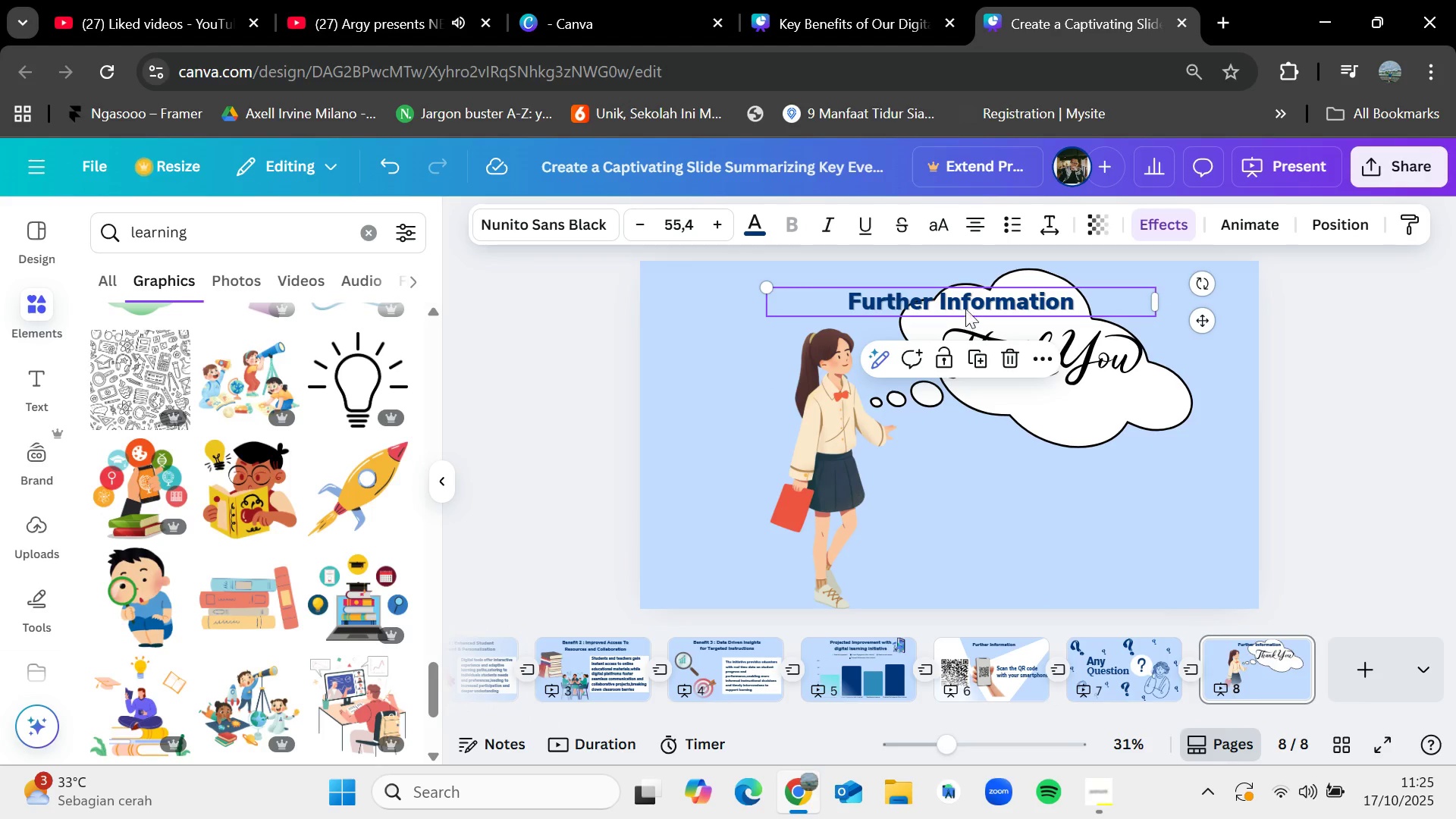 
left_click_drag(start_coordinate=[969, 300], to_coordinate=[1053, 504])
 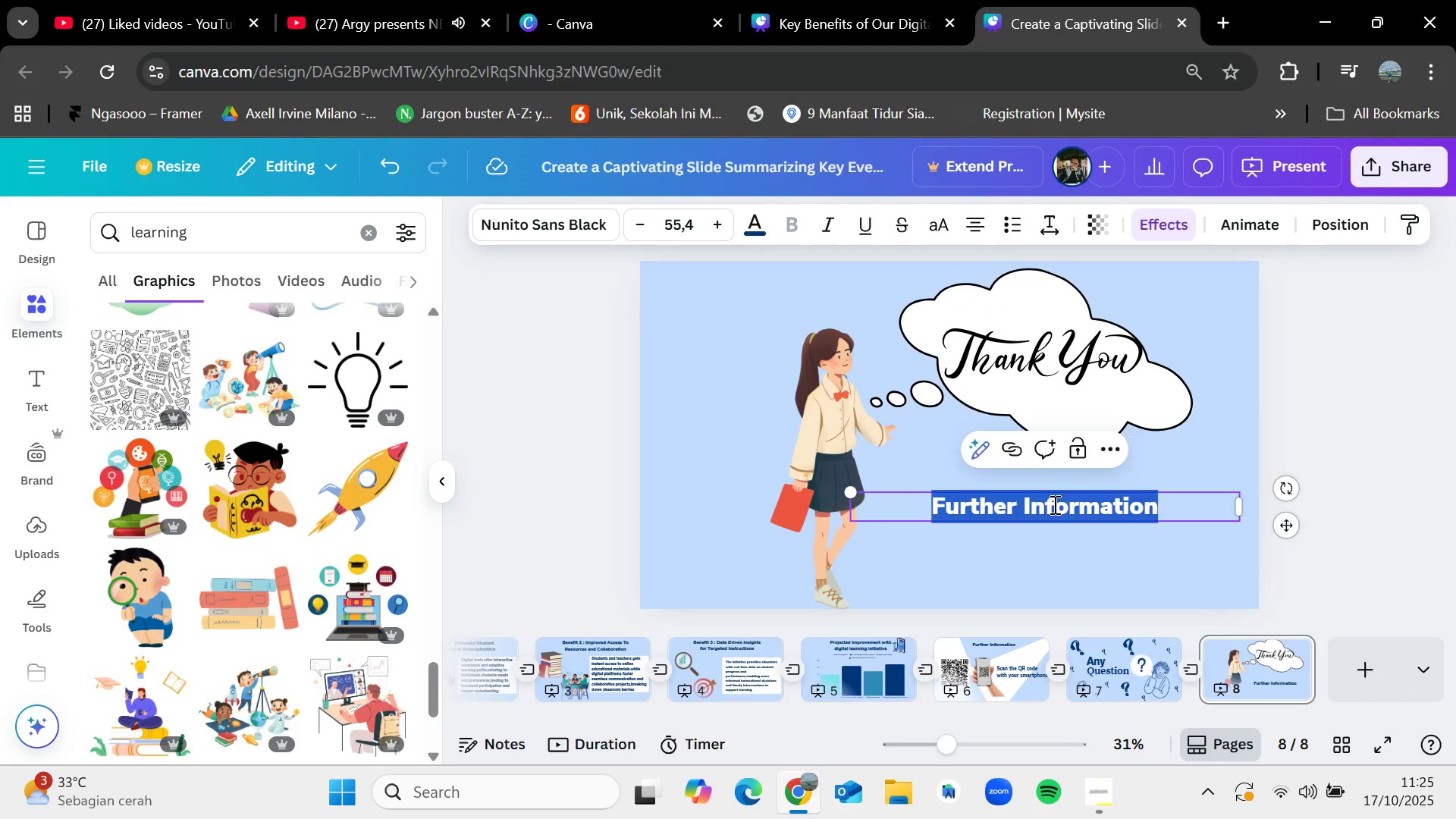 
double_click([1053, 504])
 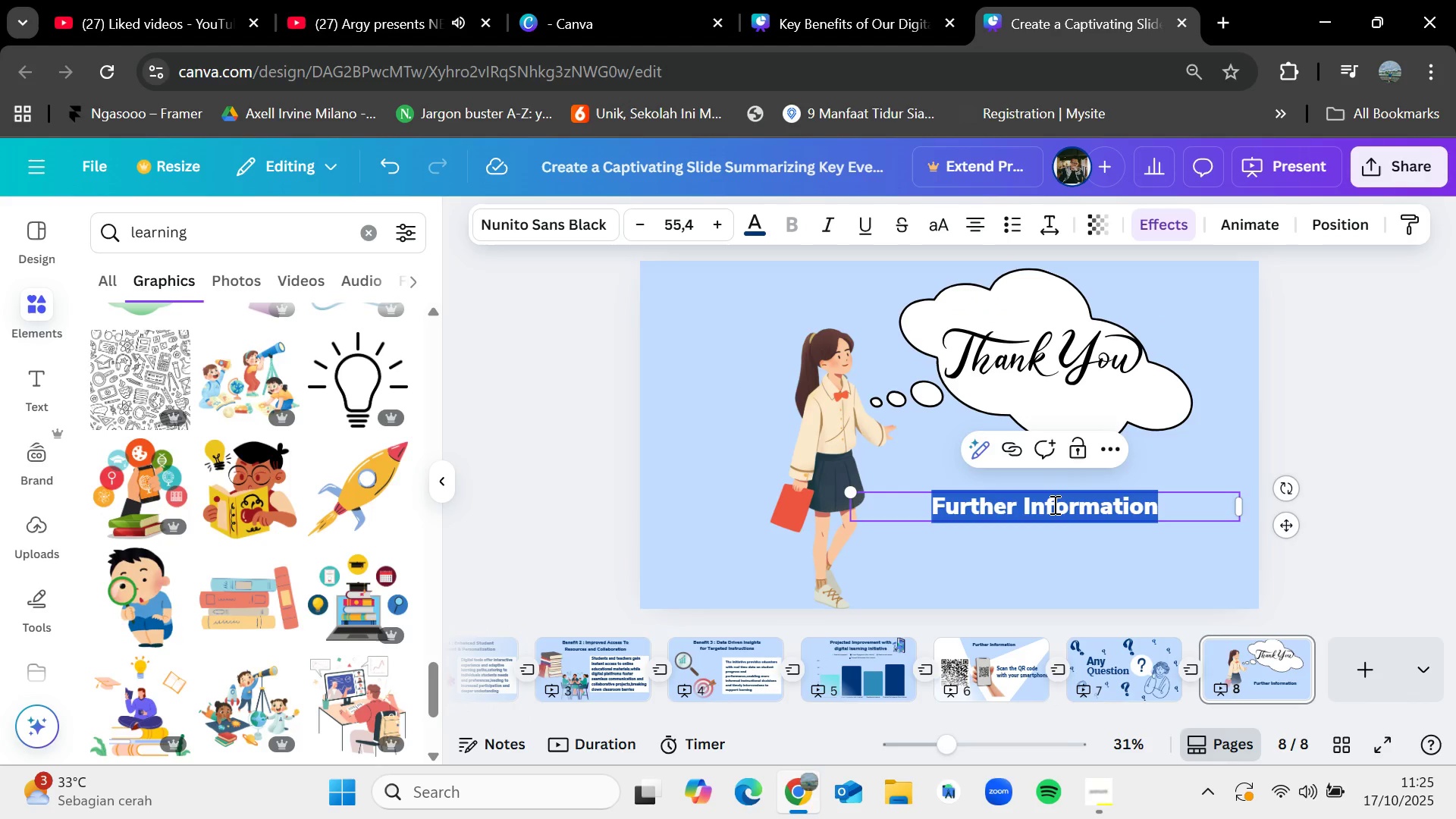 
key(Backspace)
type(I alreadu)
key(Backspace)
type(y do the first recording but i dont know its )
key(Backspace)
key(Backspace)
type( dont apper)
key(Backspace)
type(ar on the session page ? so i make the another one with sama )
key(Backspace)
key(Backspace)
type(e design)
 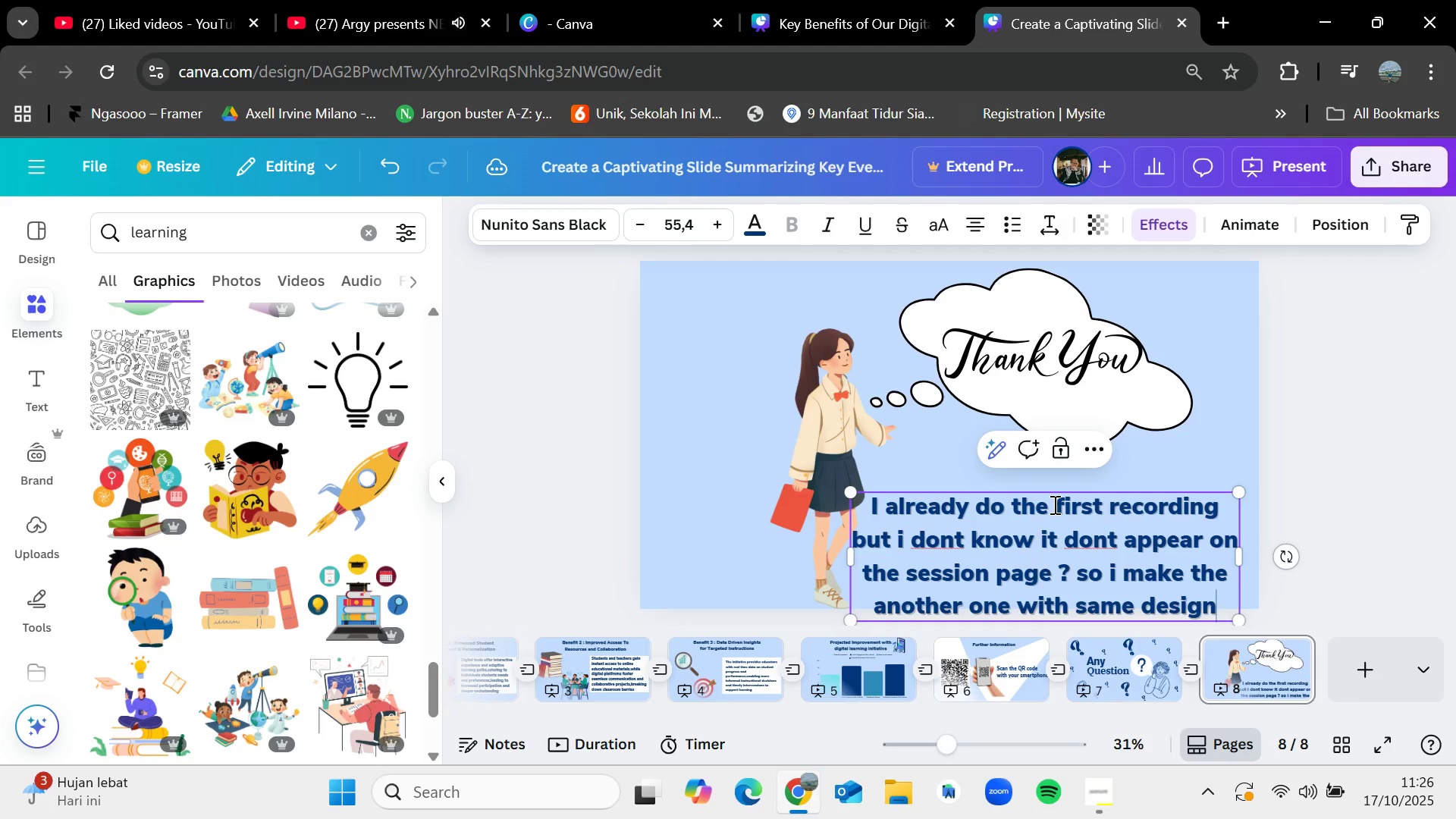 
left_click([1418, 503])
 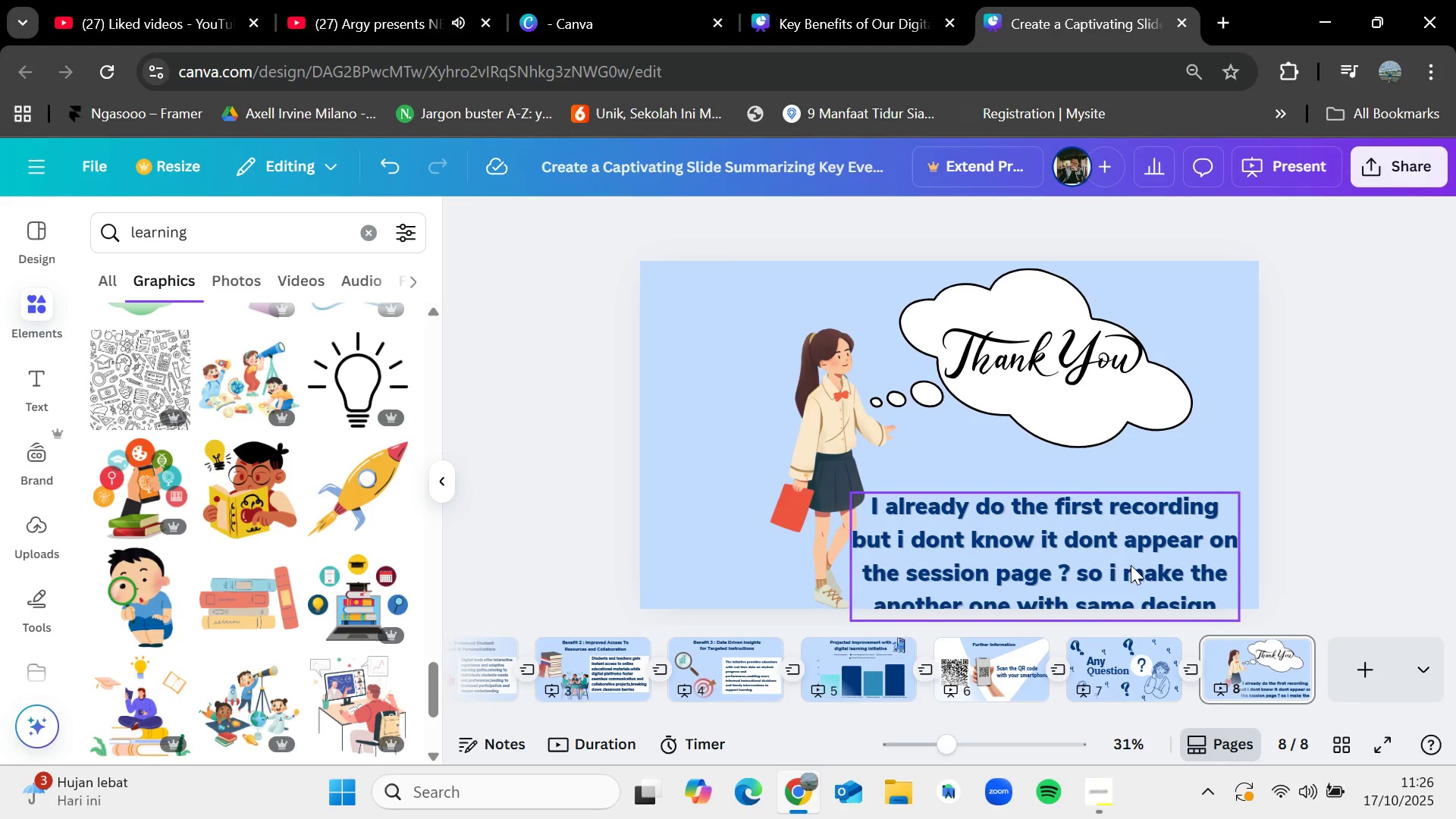 
left_click_drag(start_coordinate=[1131, 565], to_coordinate=[1140, 532])
 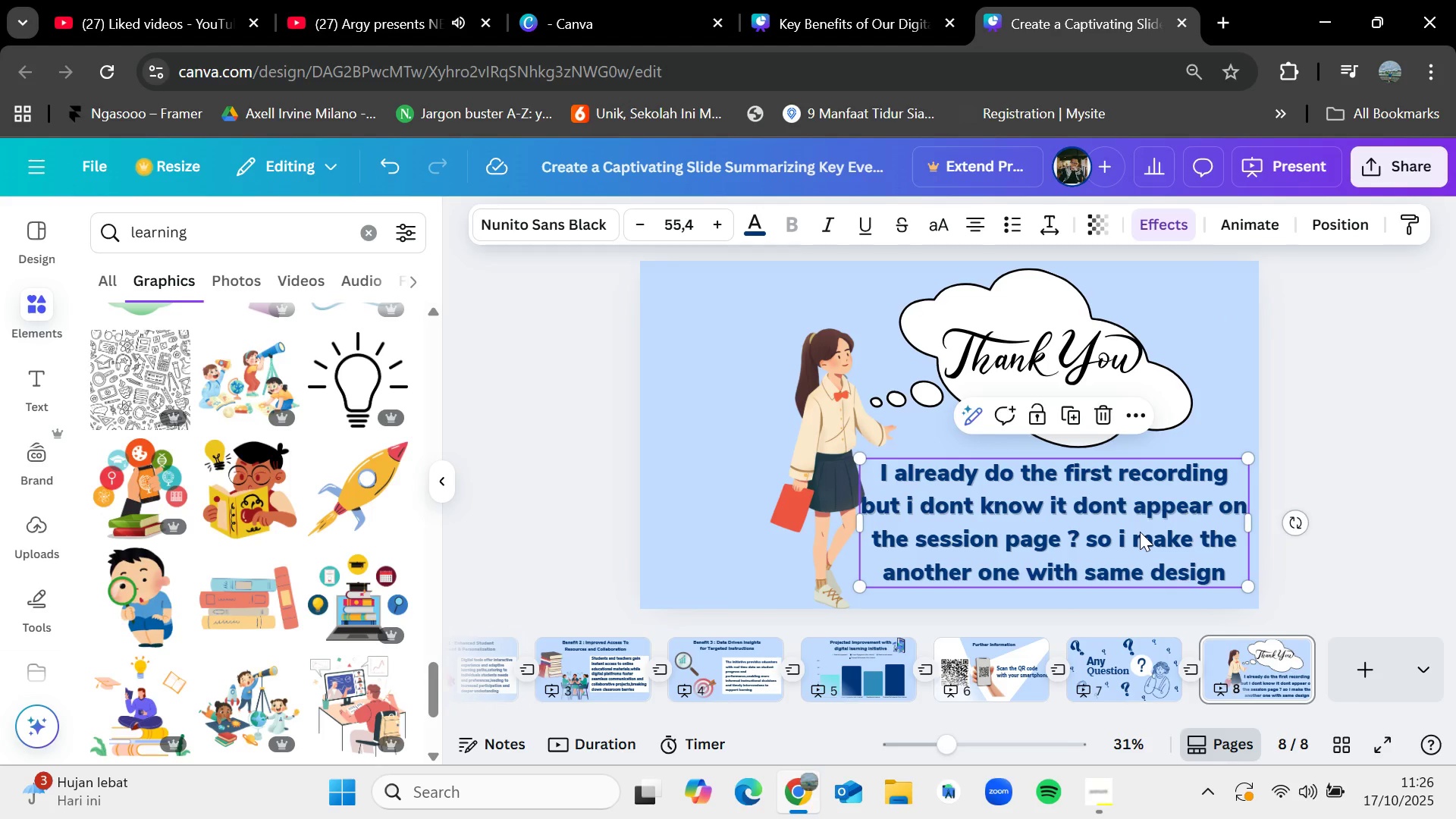 
key(Delete)
 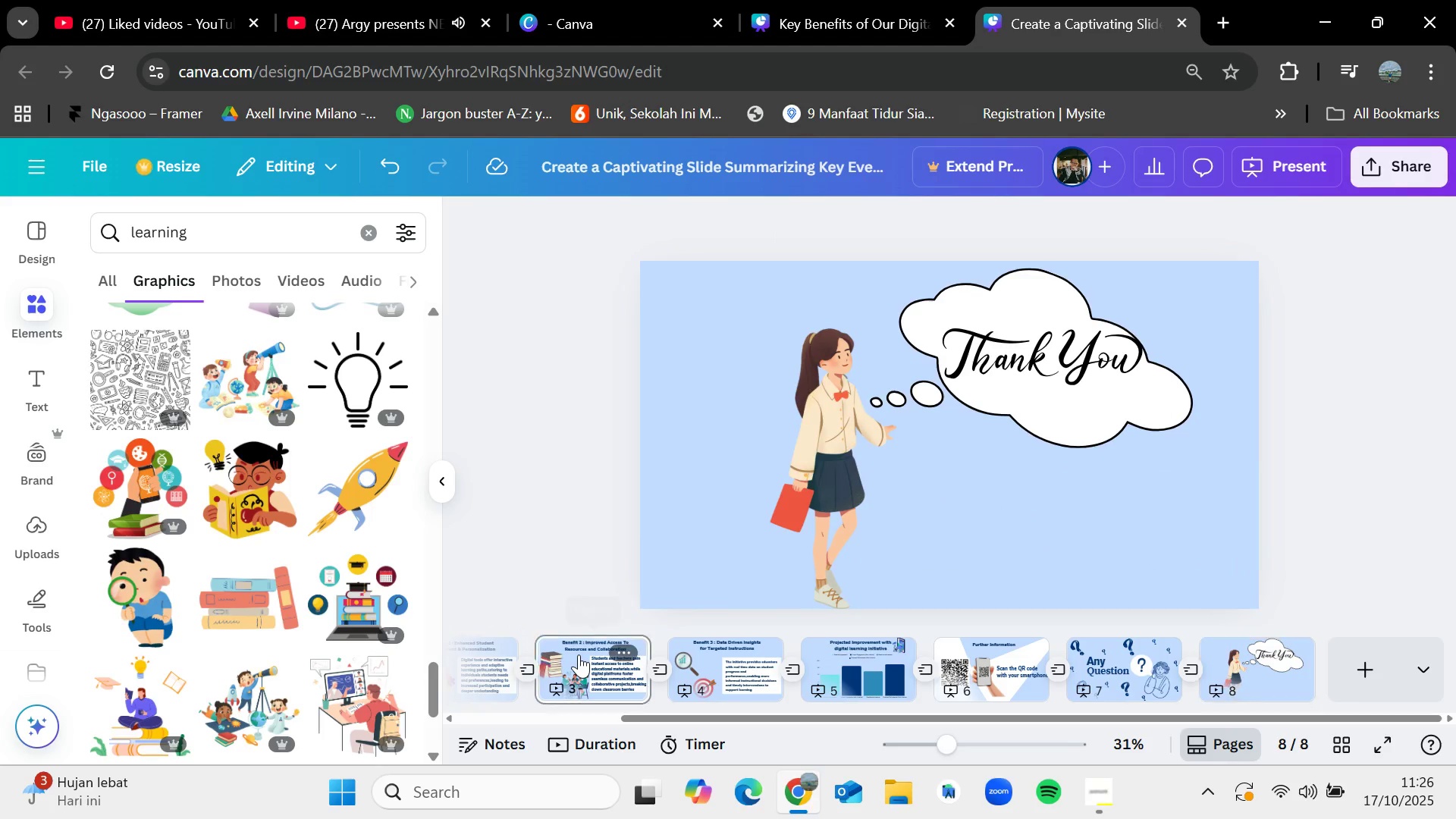 
left_click([471, 639])
 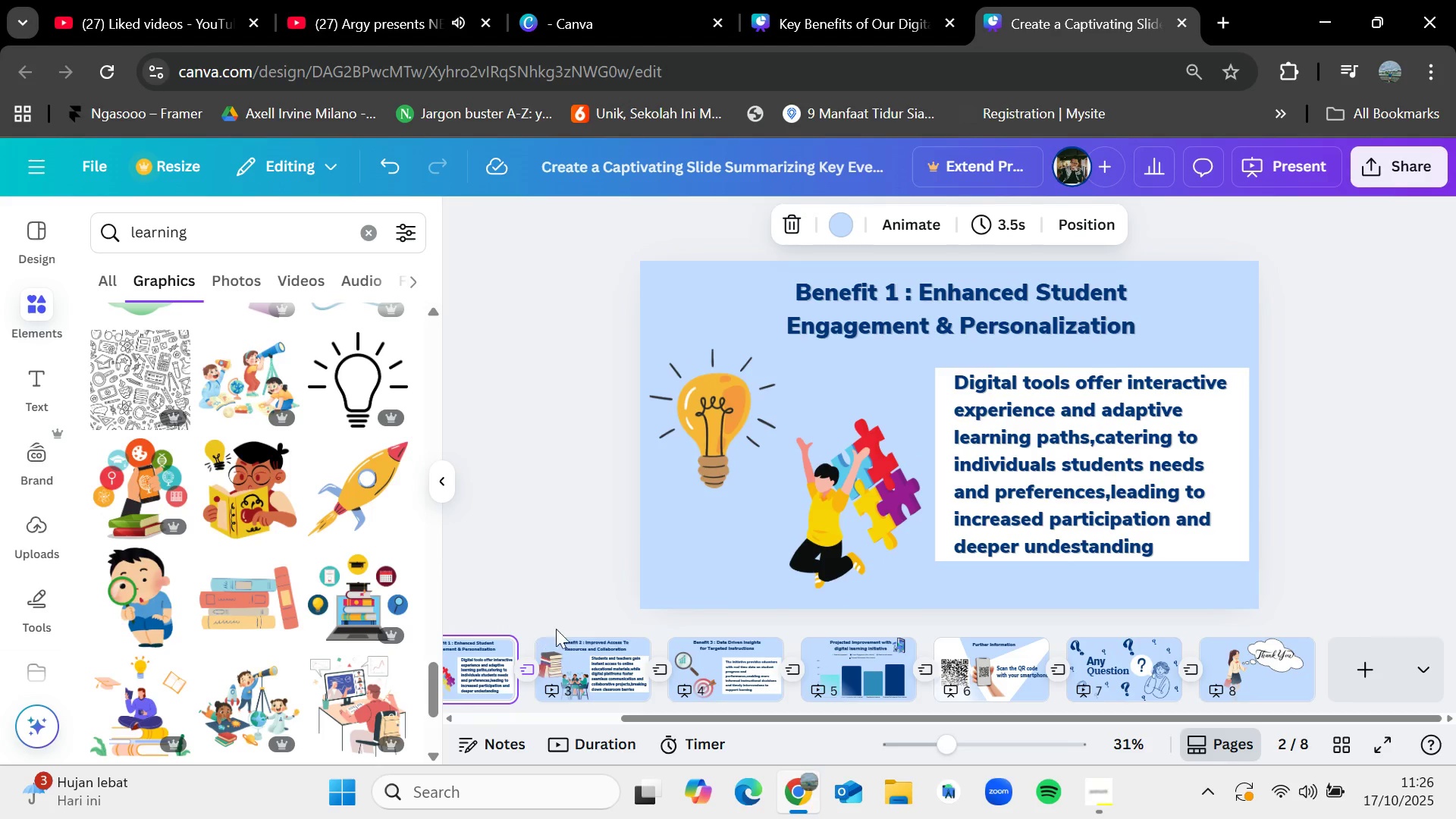 
scroll: coordinate [563, 632], scroll_direction: down, amount: 1.0
 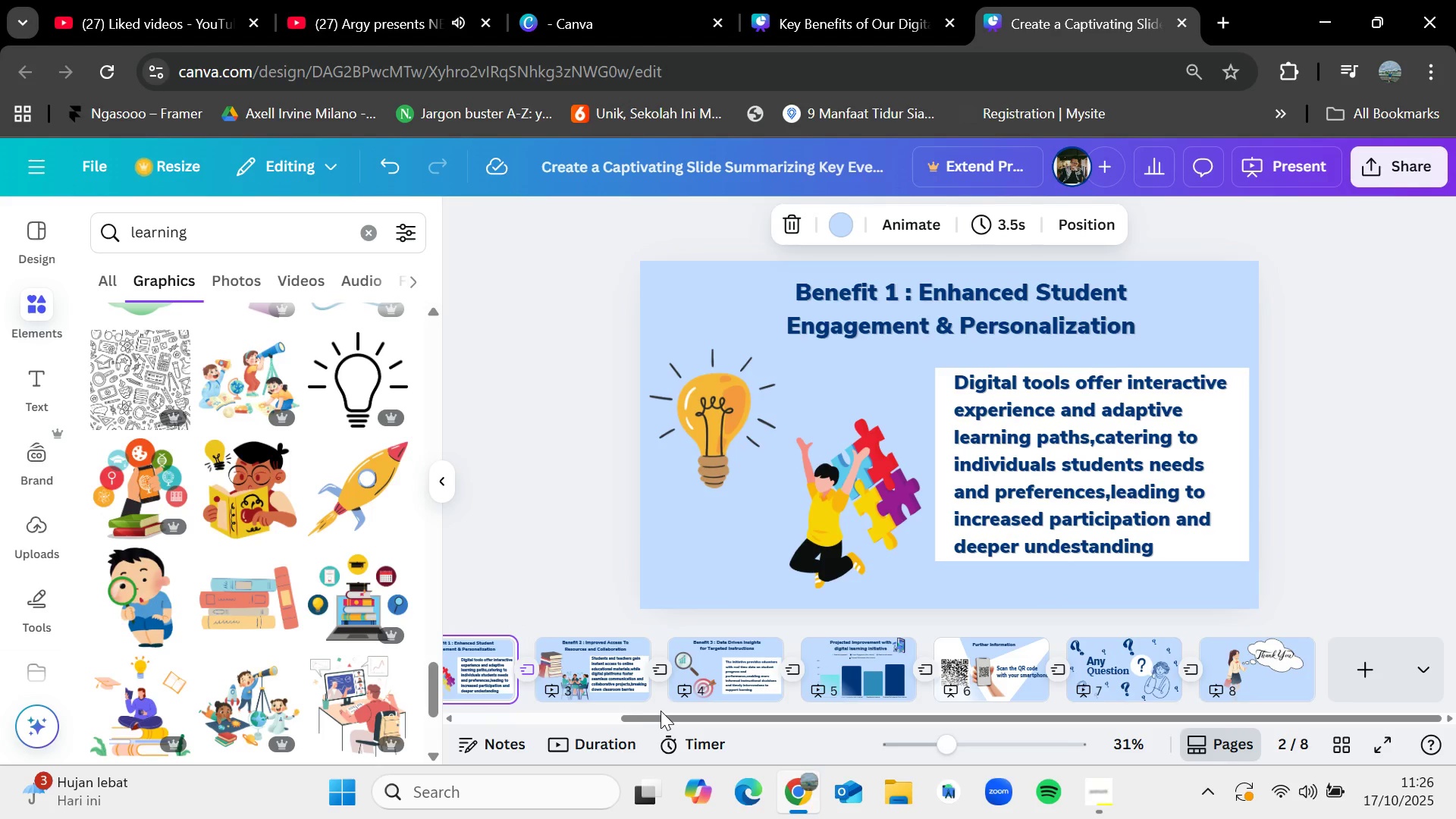 
left_click_drag(start_coordinate=[665, 715], to_coordinate=[562, 711])
 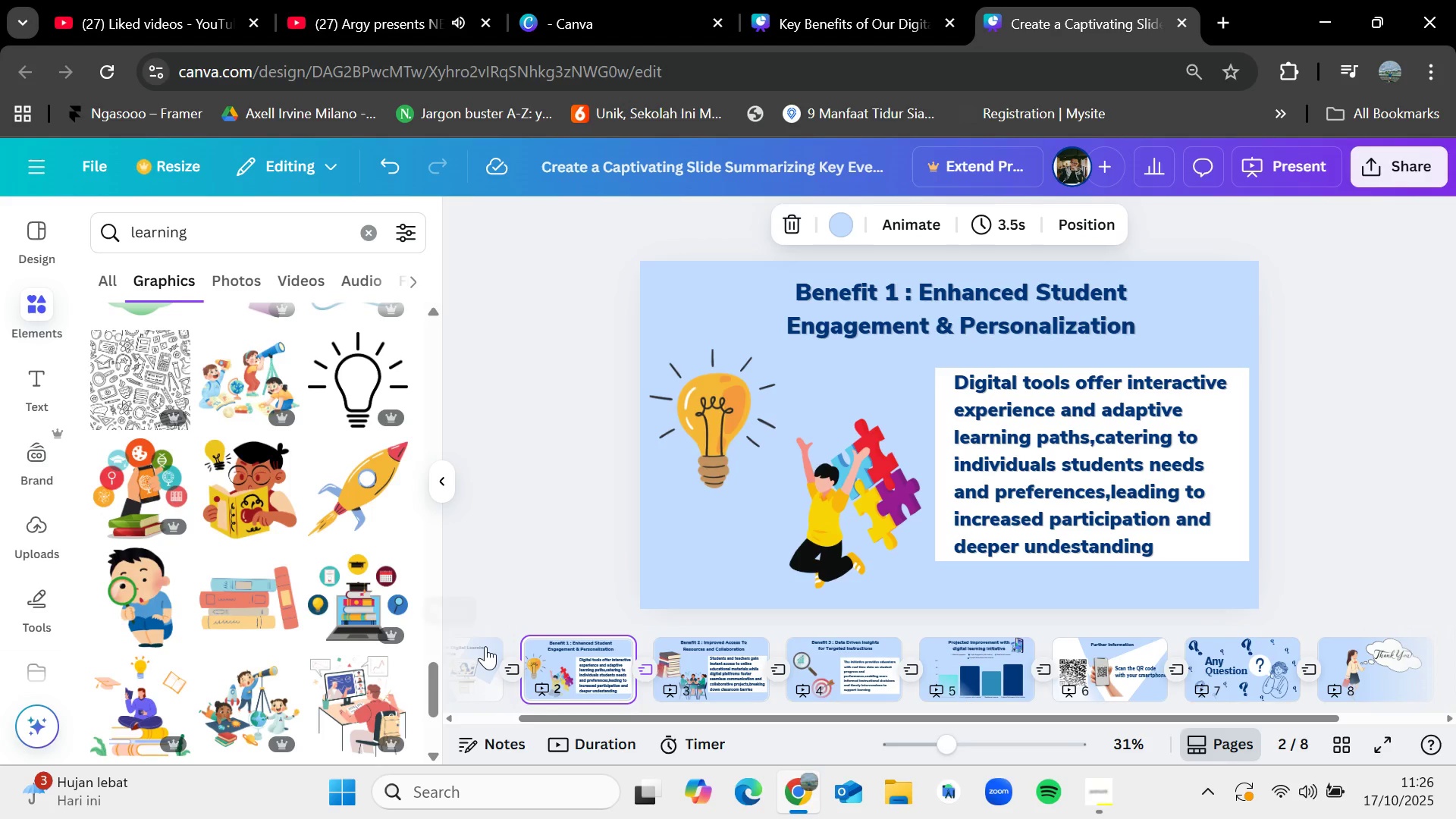 
left_click([485, 646])
 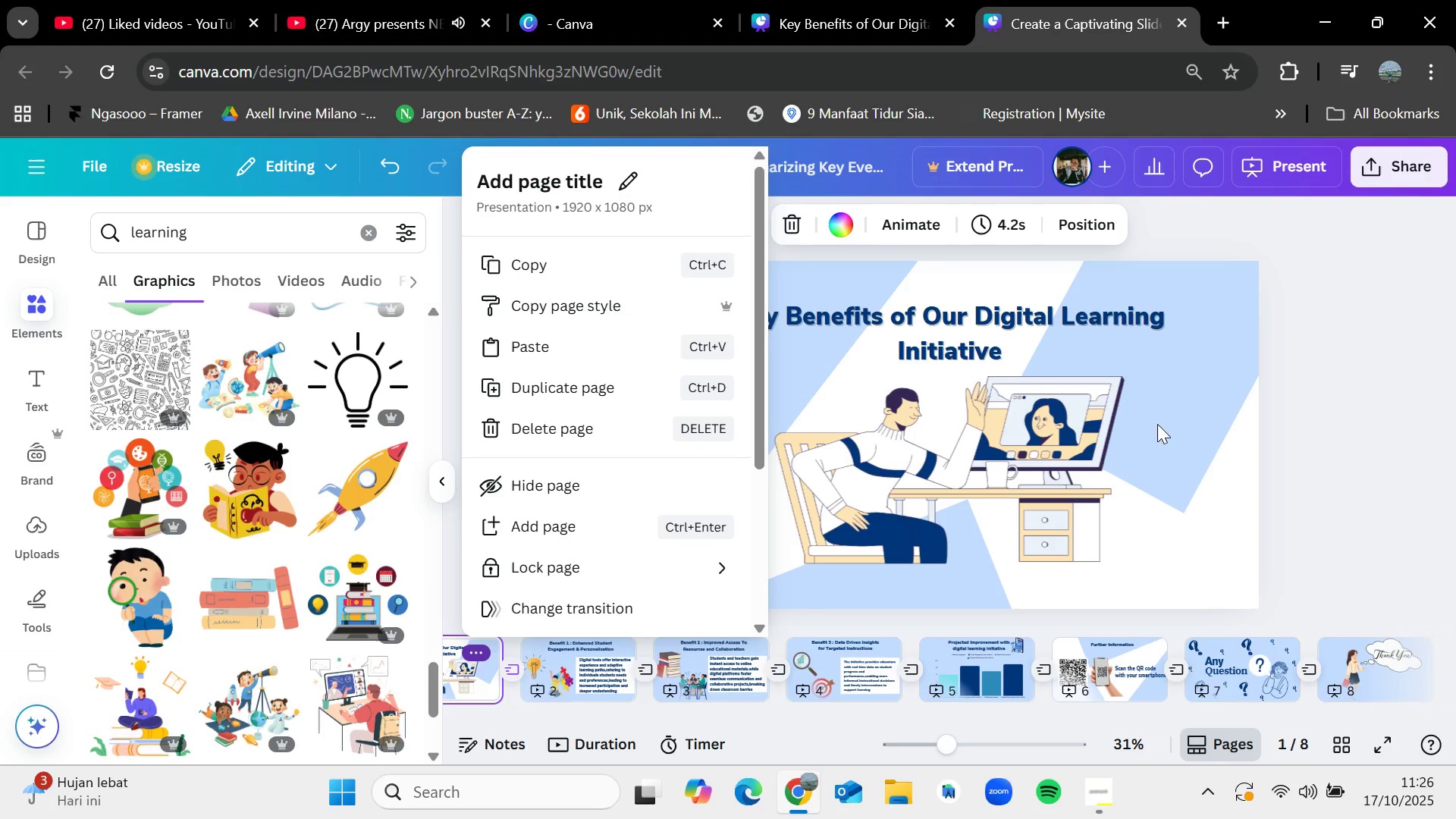 
left_click([1172, 418])
 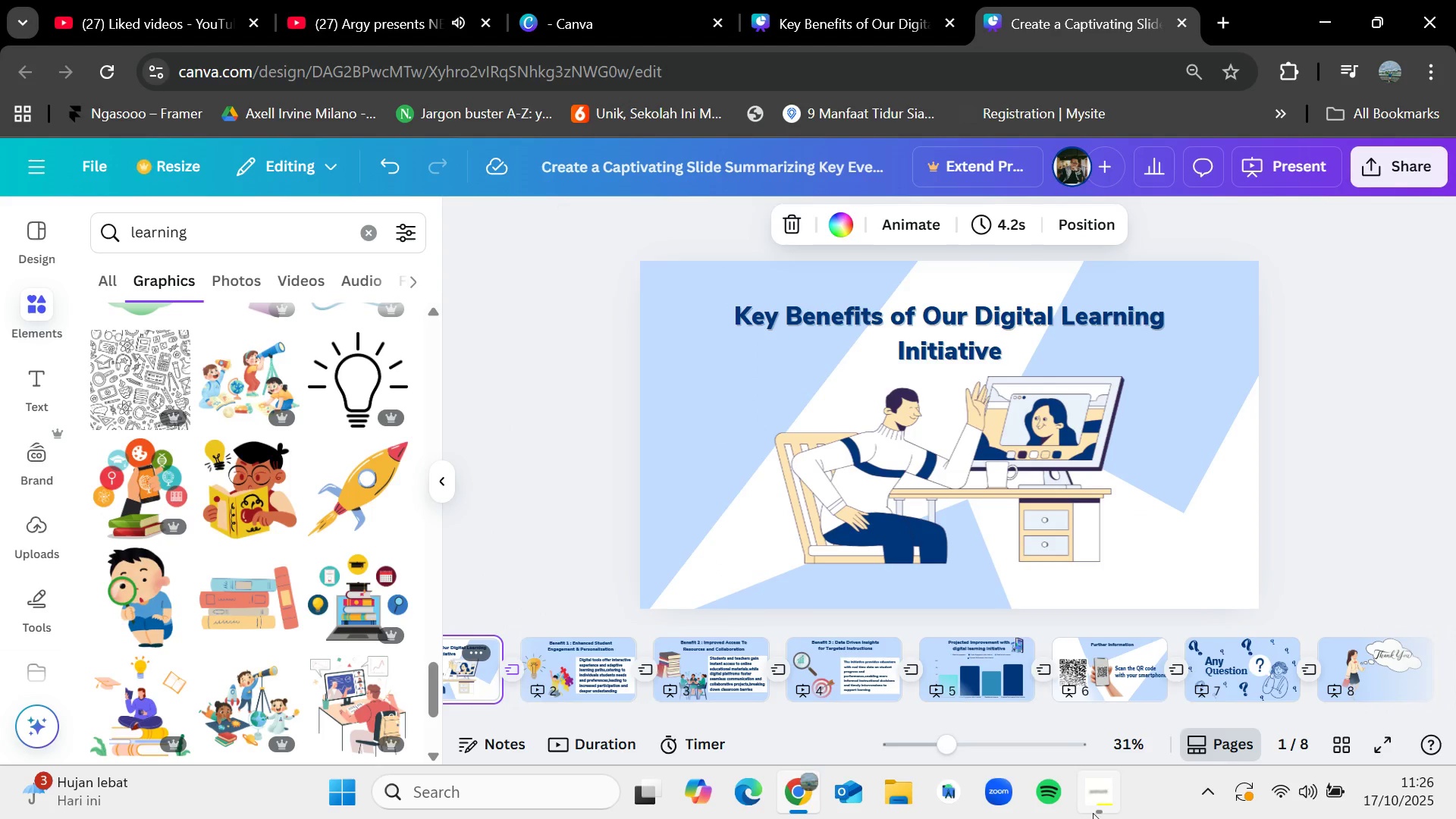 
left_click([1093, 812])